 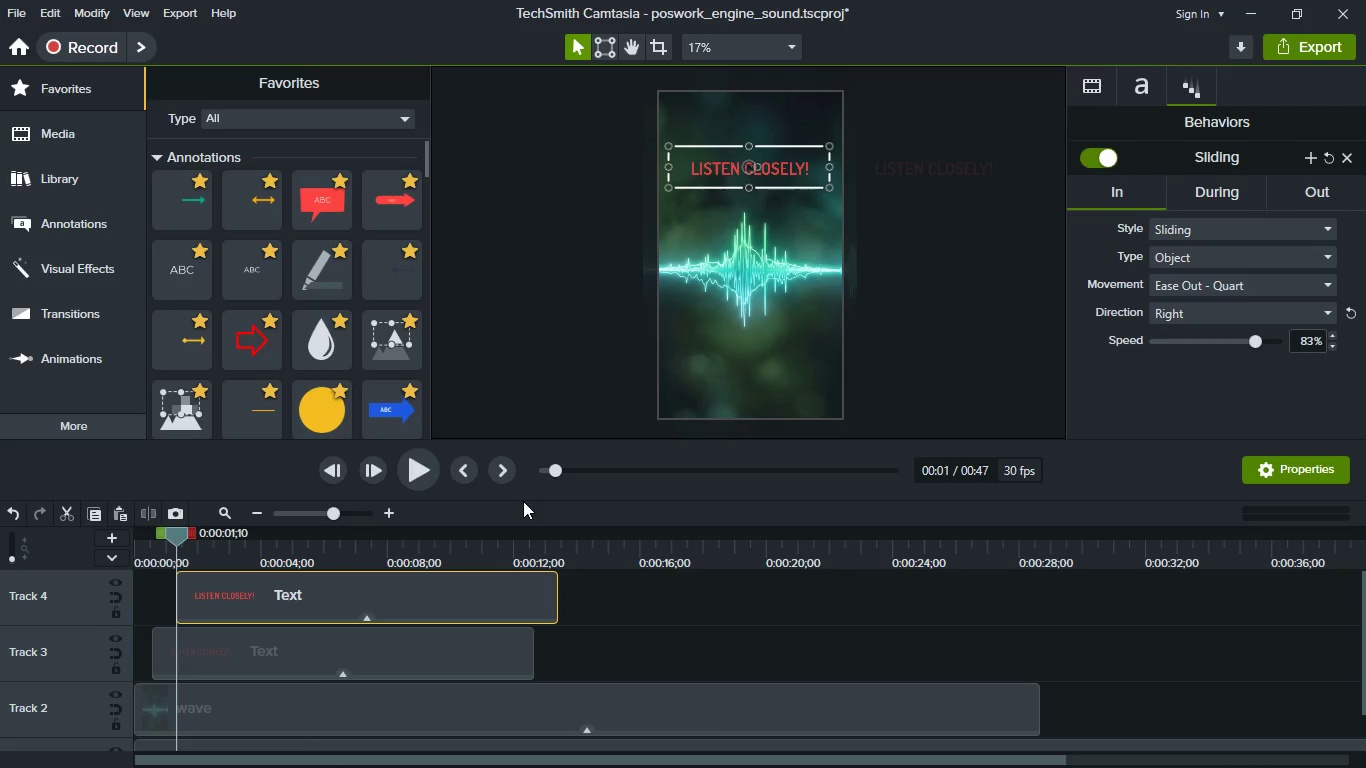 
left_click([317, 552])
 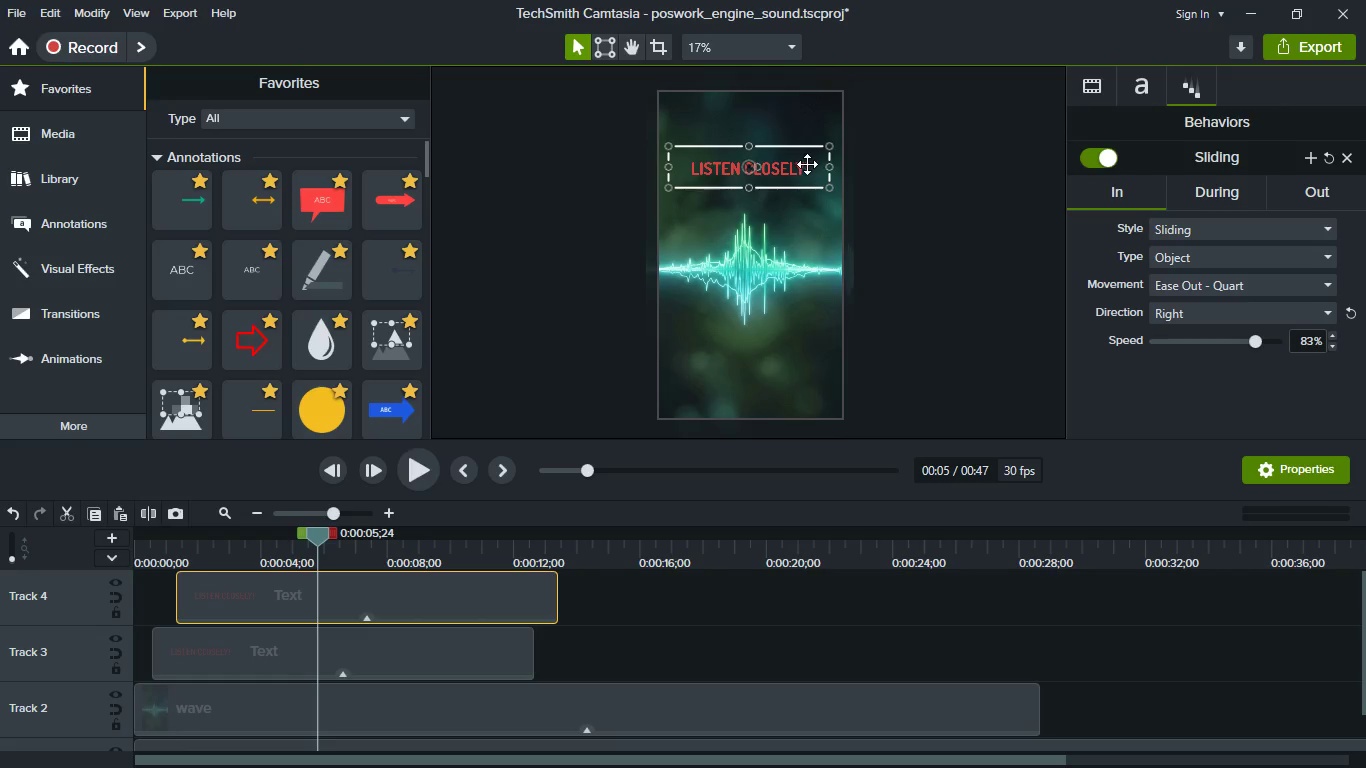 
left_click_drag(start_coordinate=[807, 164], to_coordinate=[807, 353])
 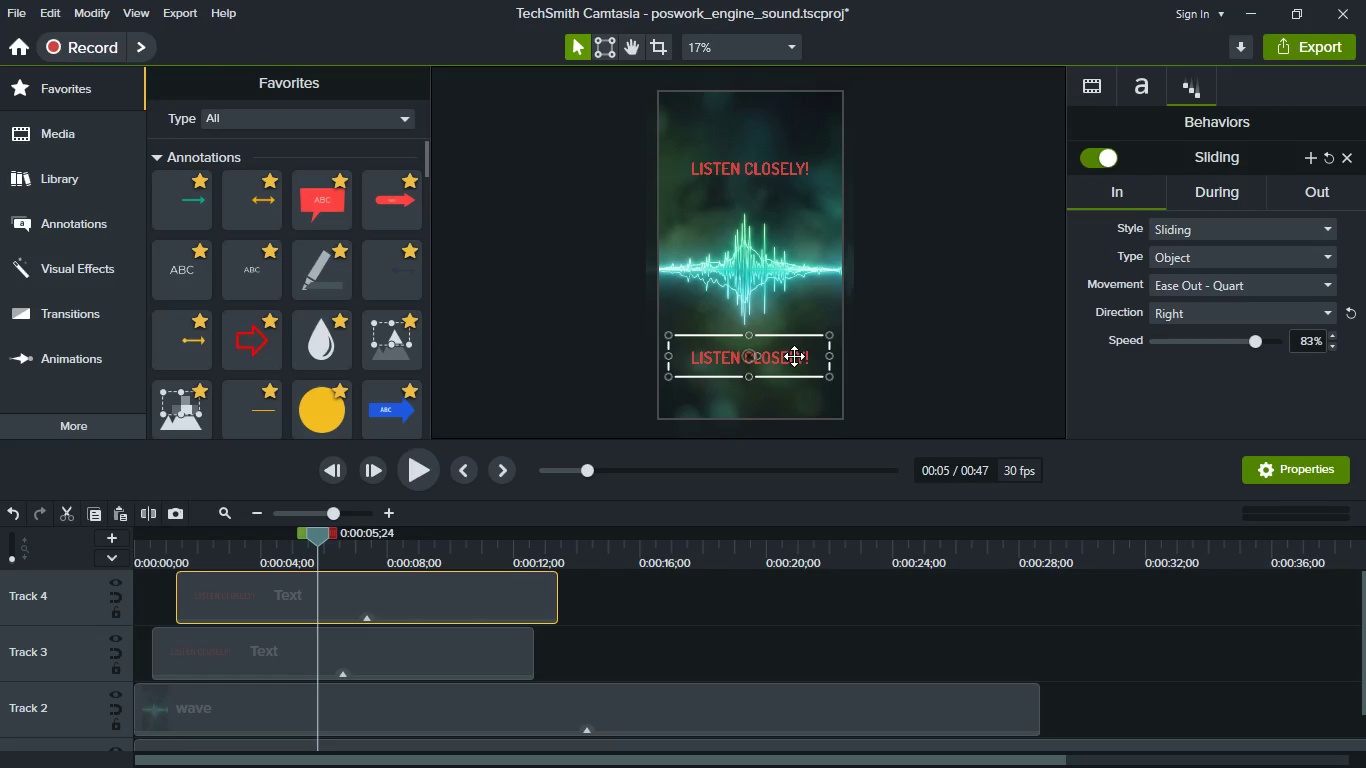 
double_click([794, 356])
 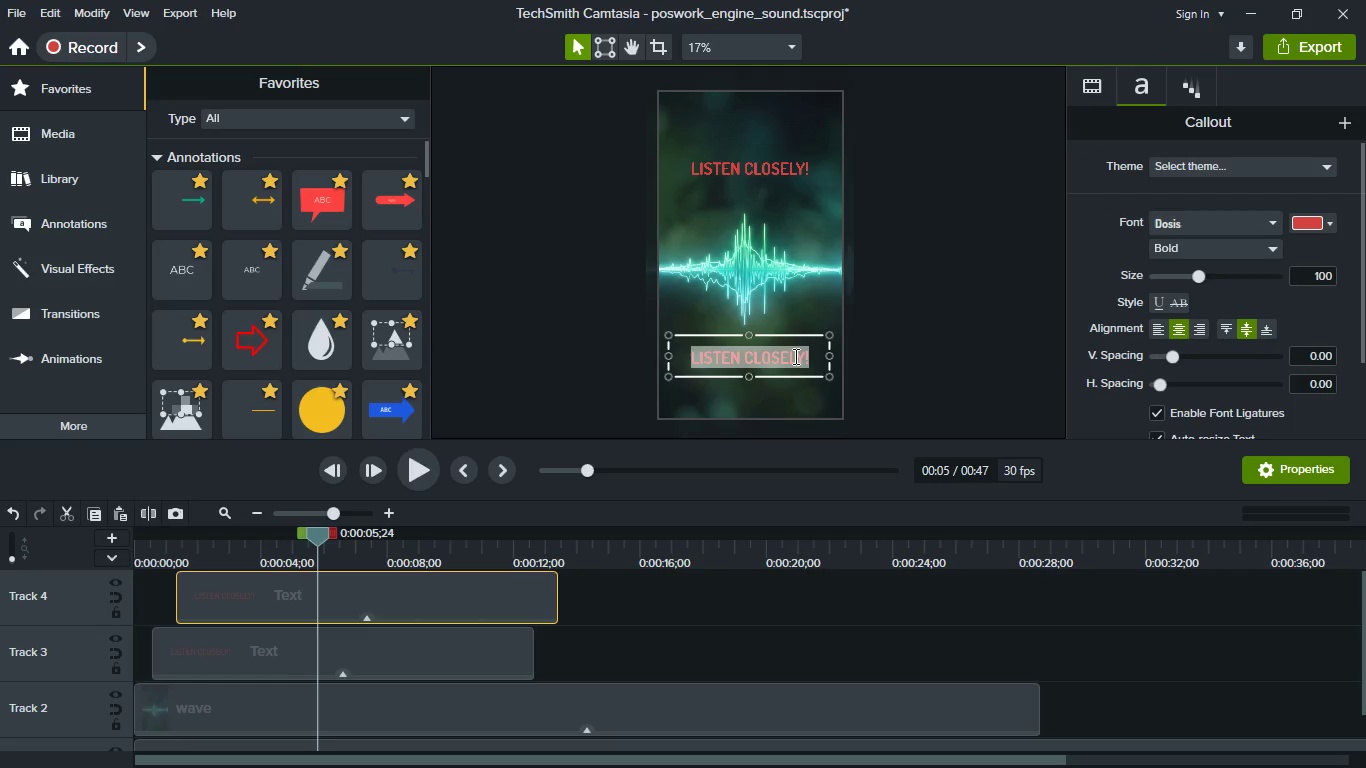 
type(guess the mecg)
key(Backspace)
type(hanical noise)
 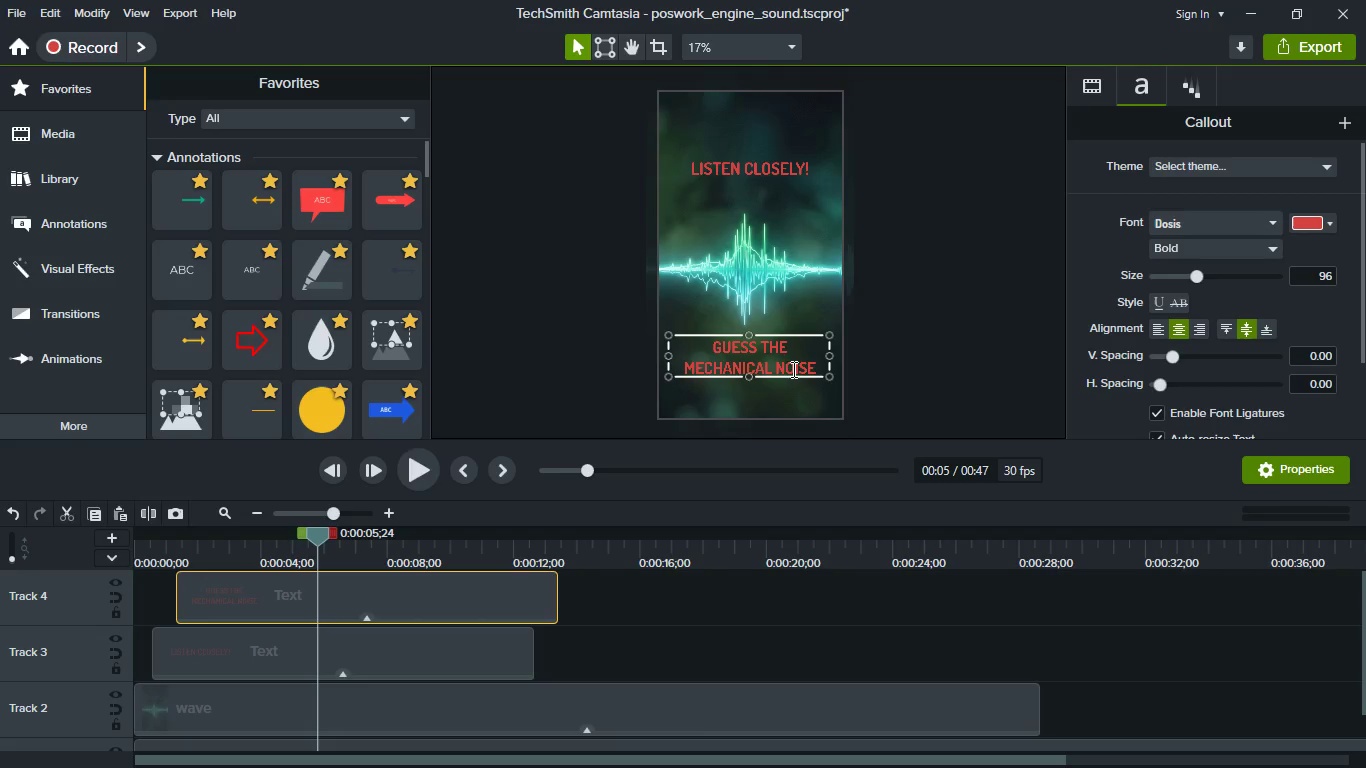 
left_click([816, 600])
 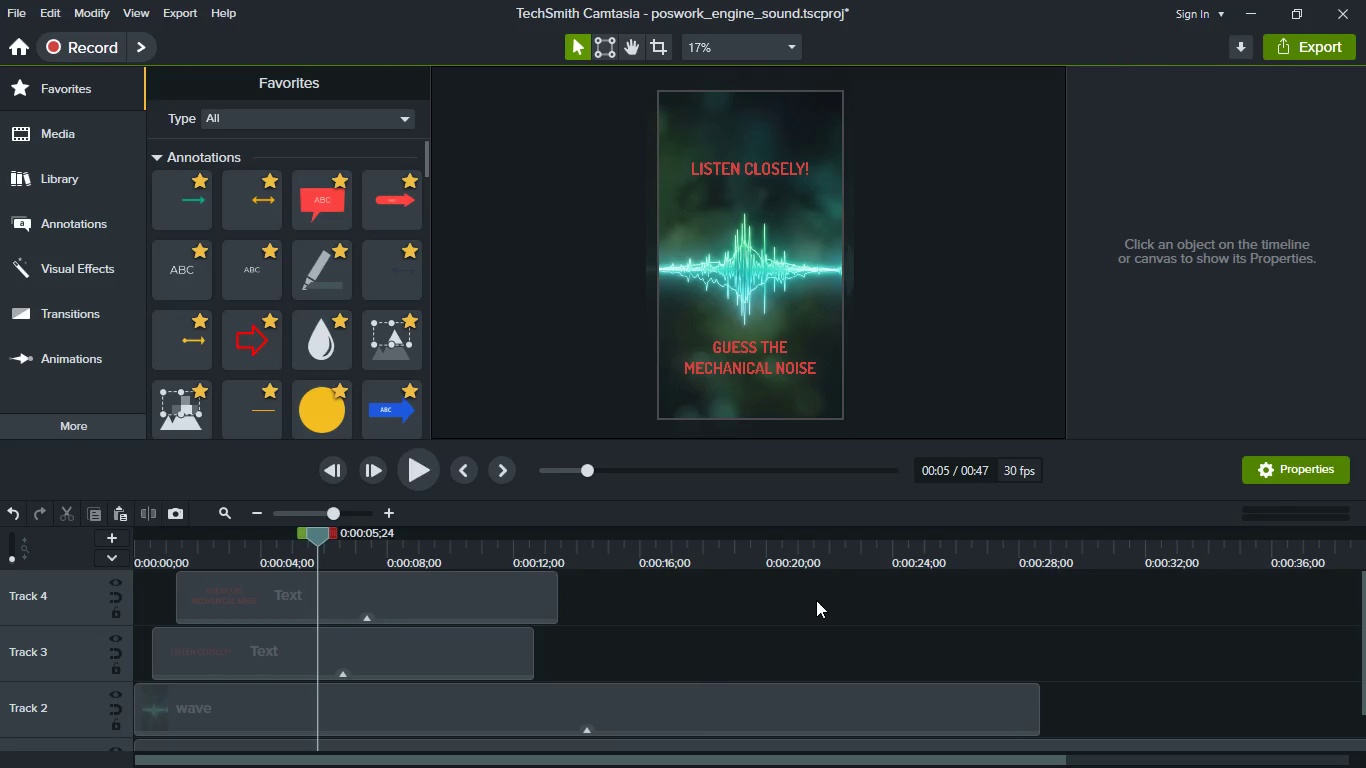 
key(Control+S)
 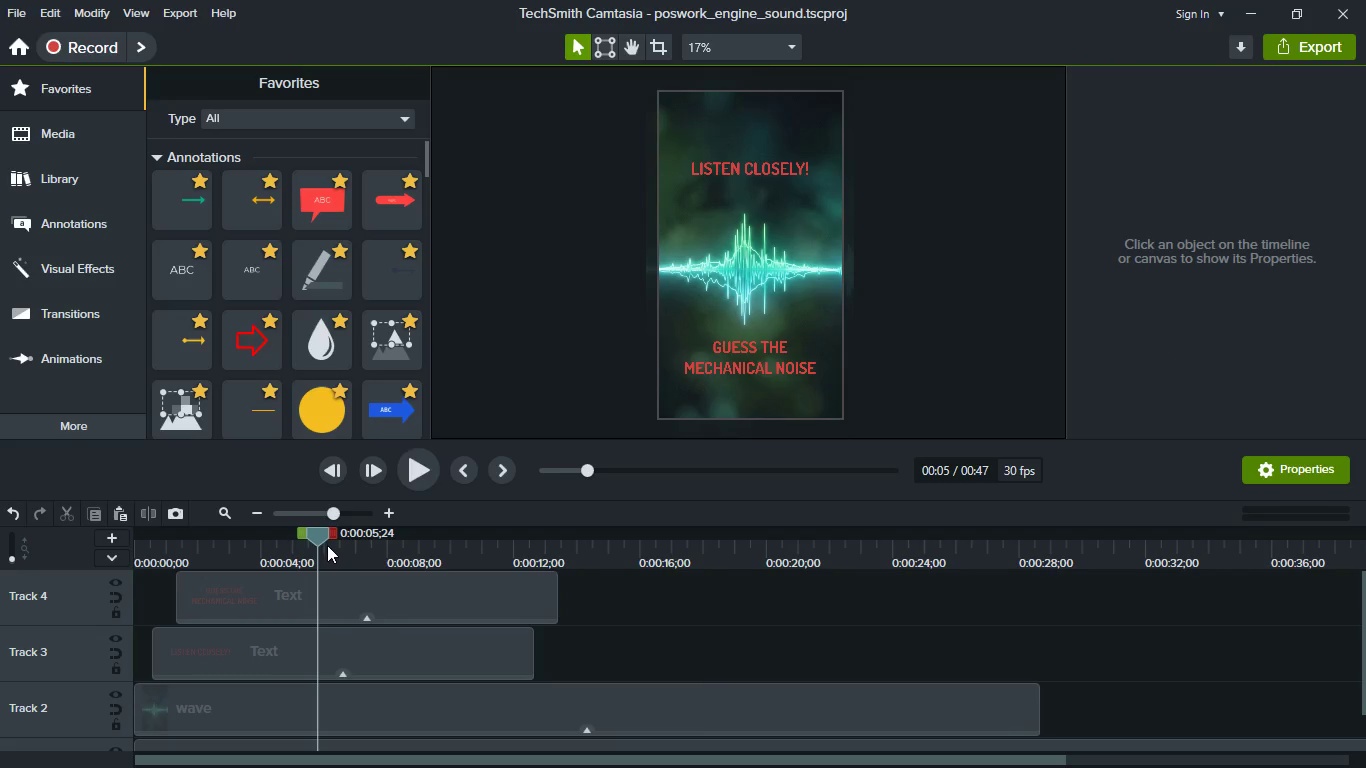 
left_click_drag(start_coordinate=[317, 533], to_coordinate=[91, 563])
 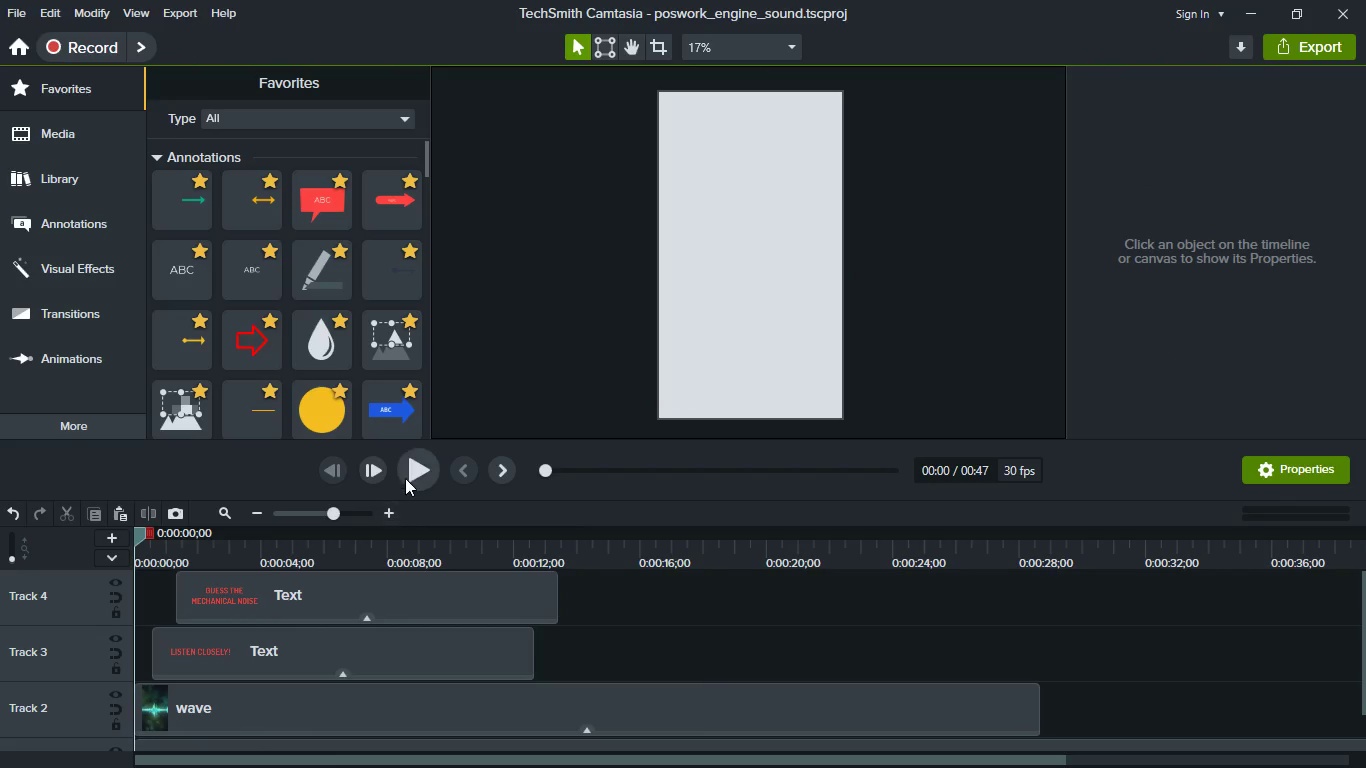 
left_click([405, 478])
 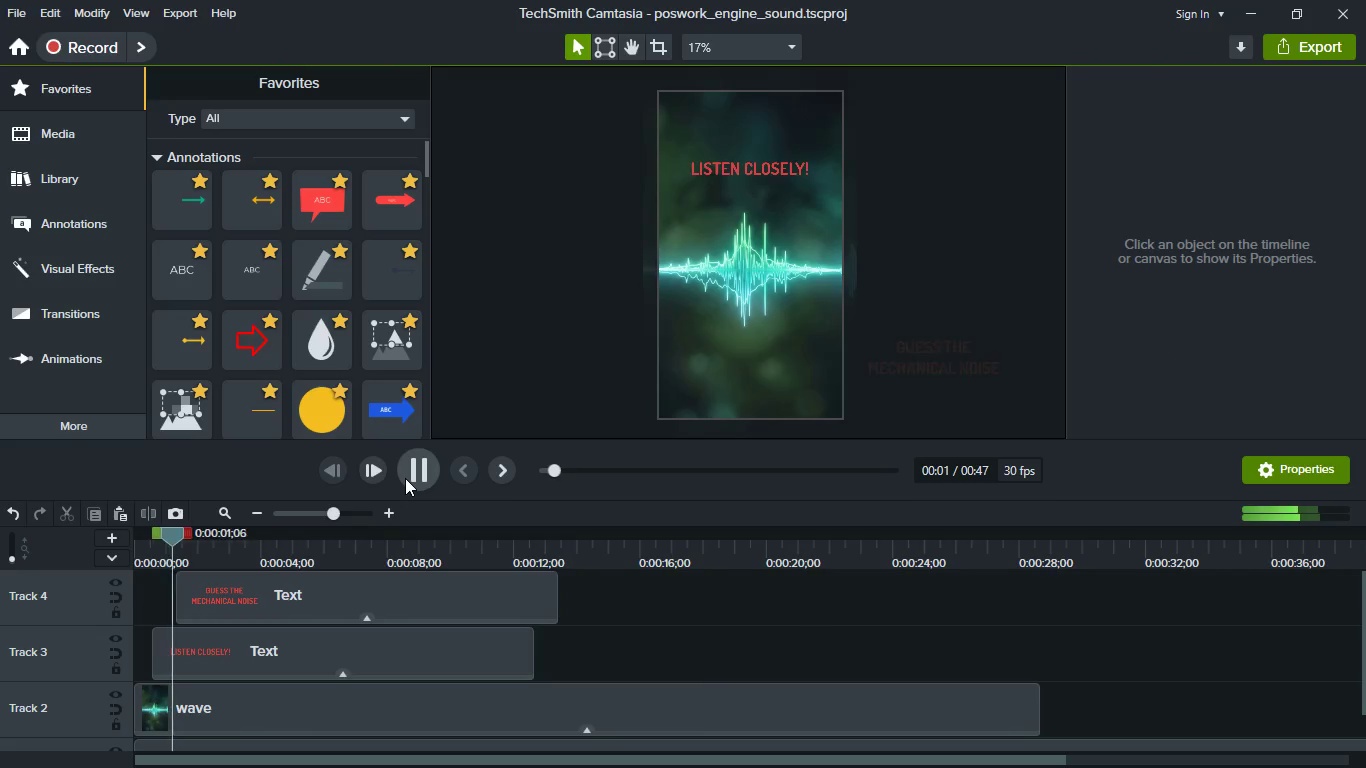 
left_click([405, 478])
 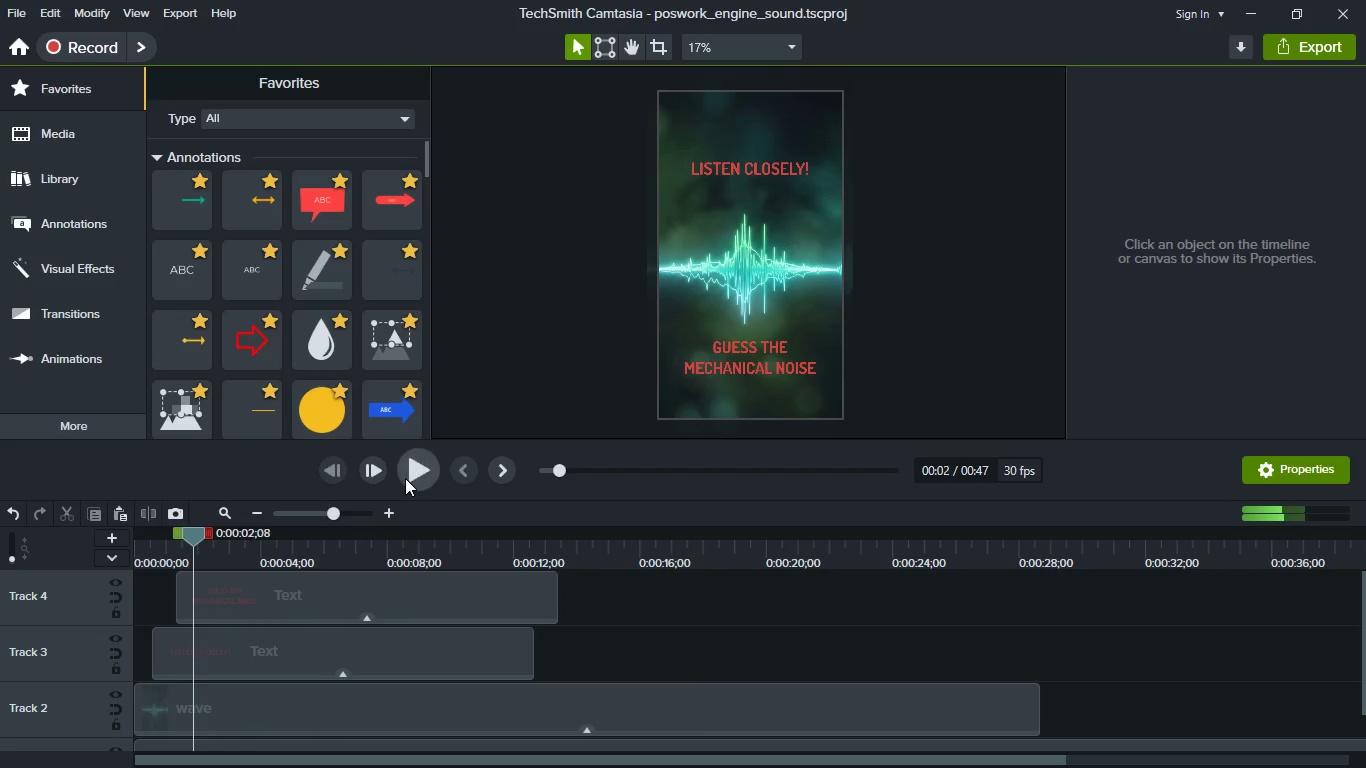 
left_click([405, 478])
 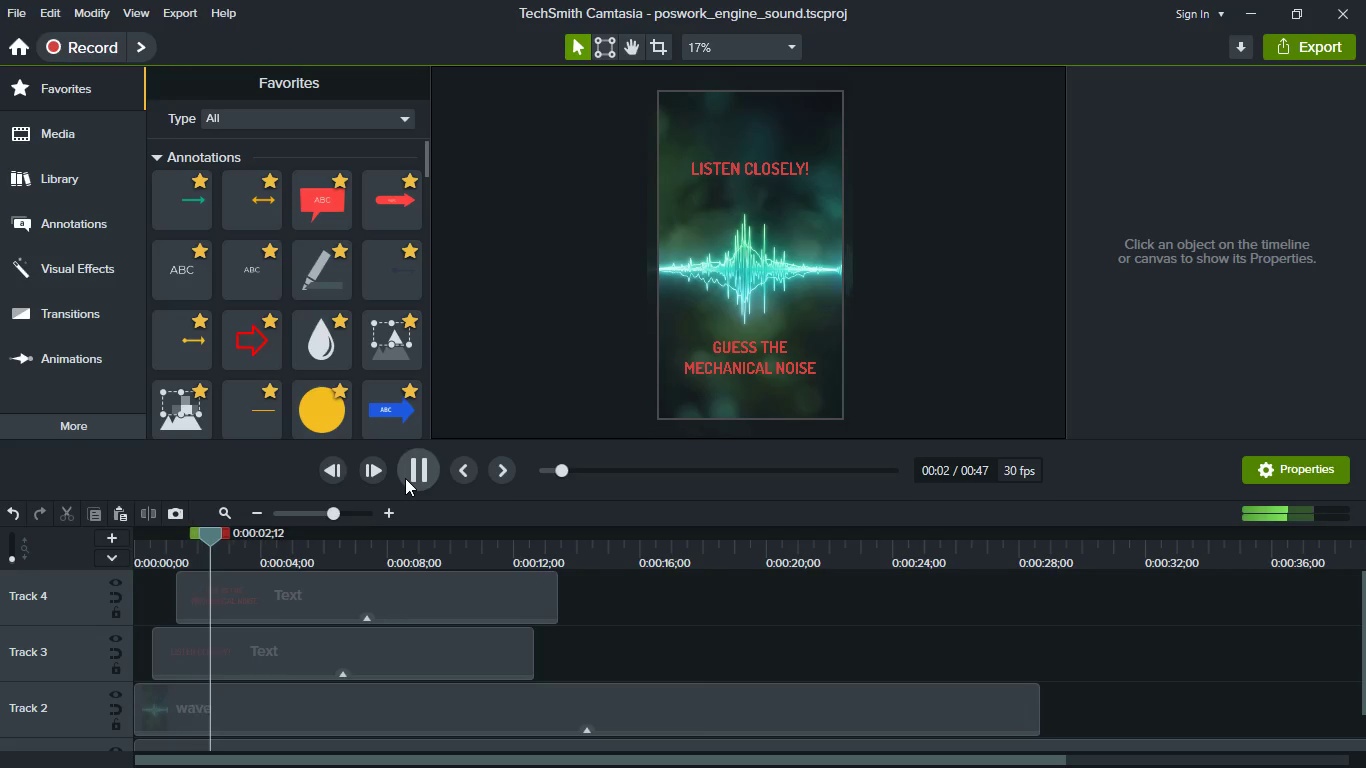 
left_click([405, 478])
 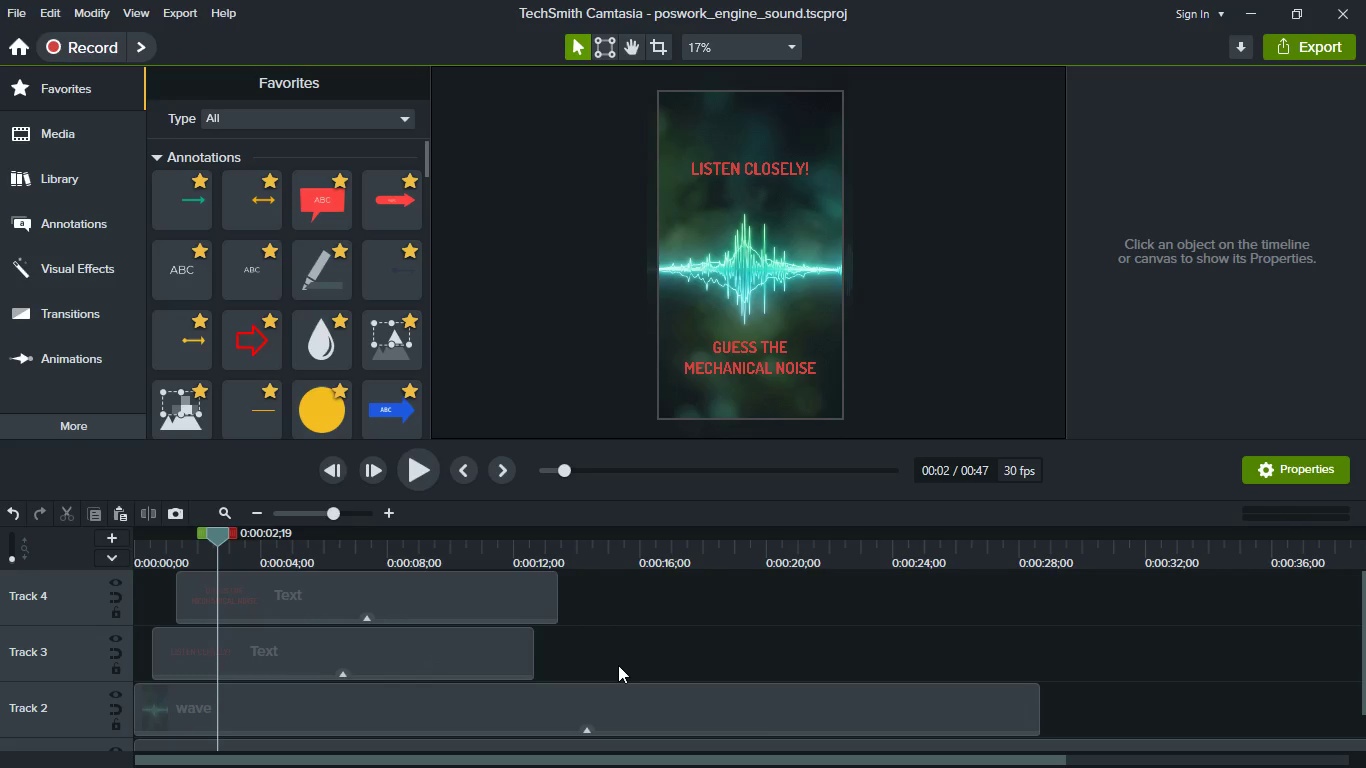 
wait(7.72)
 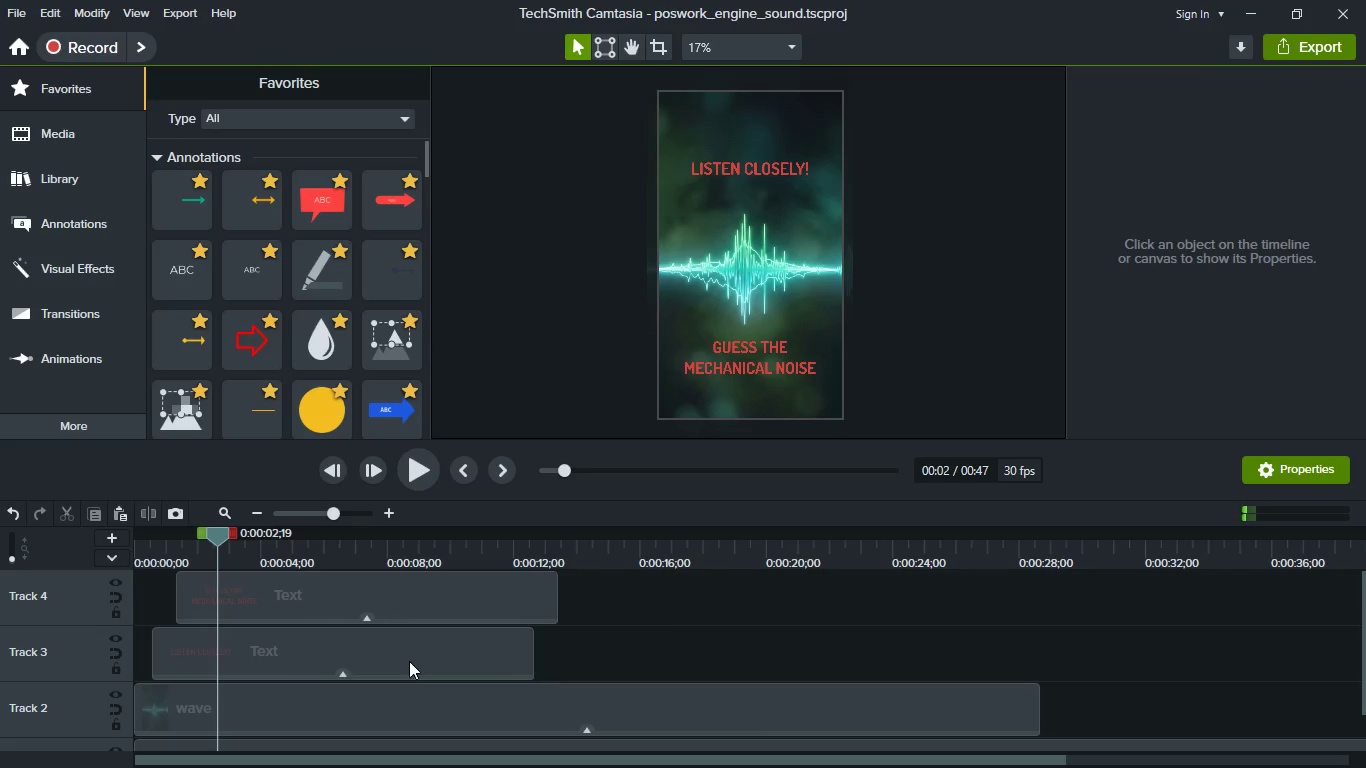 
scroll: coordinate [538, 660], scroll_direction: down, amount: 1.0
 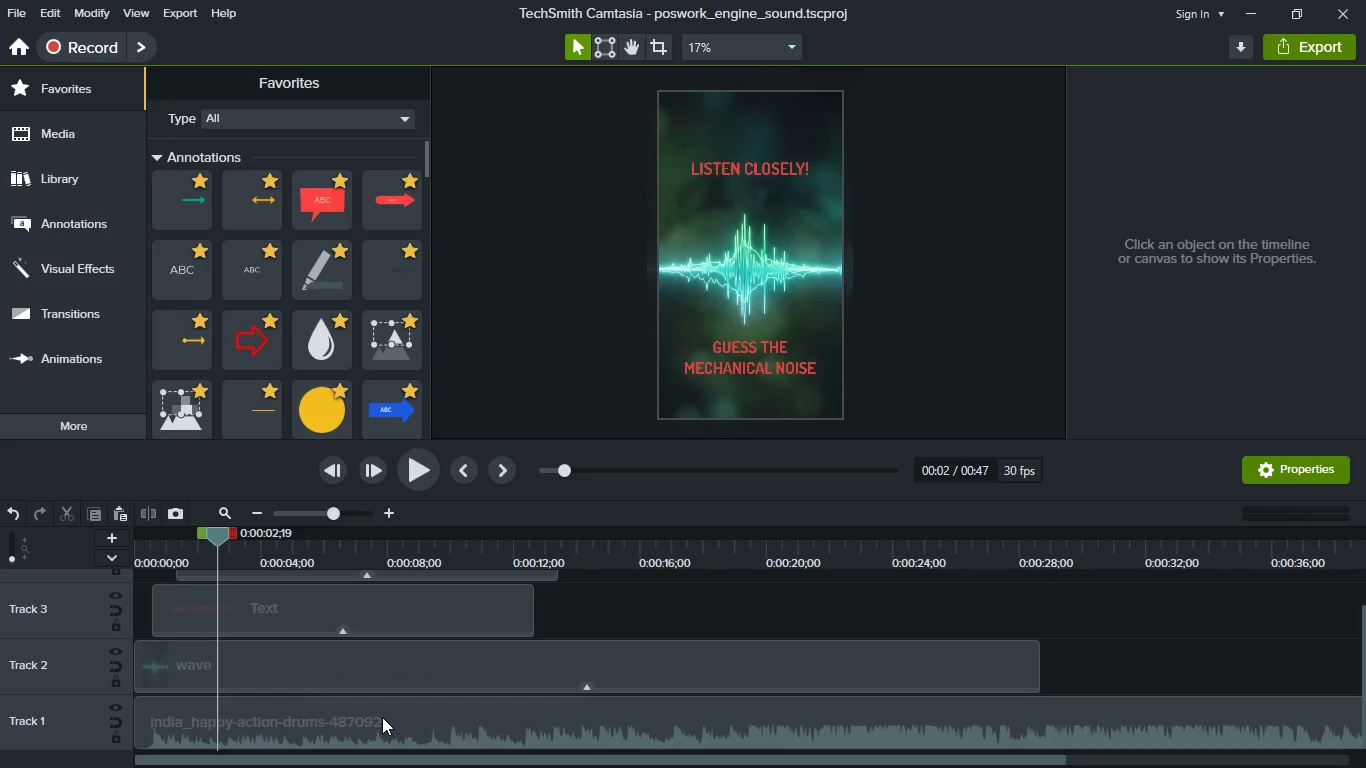 
left_click([382, 717])
 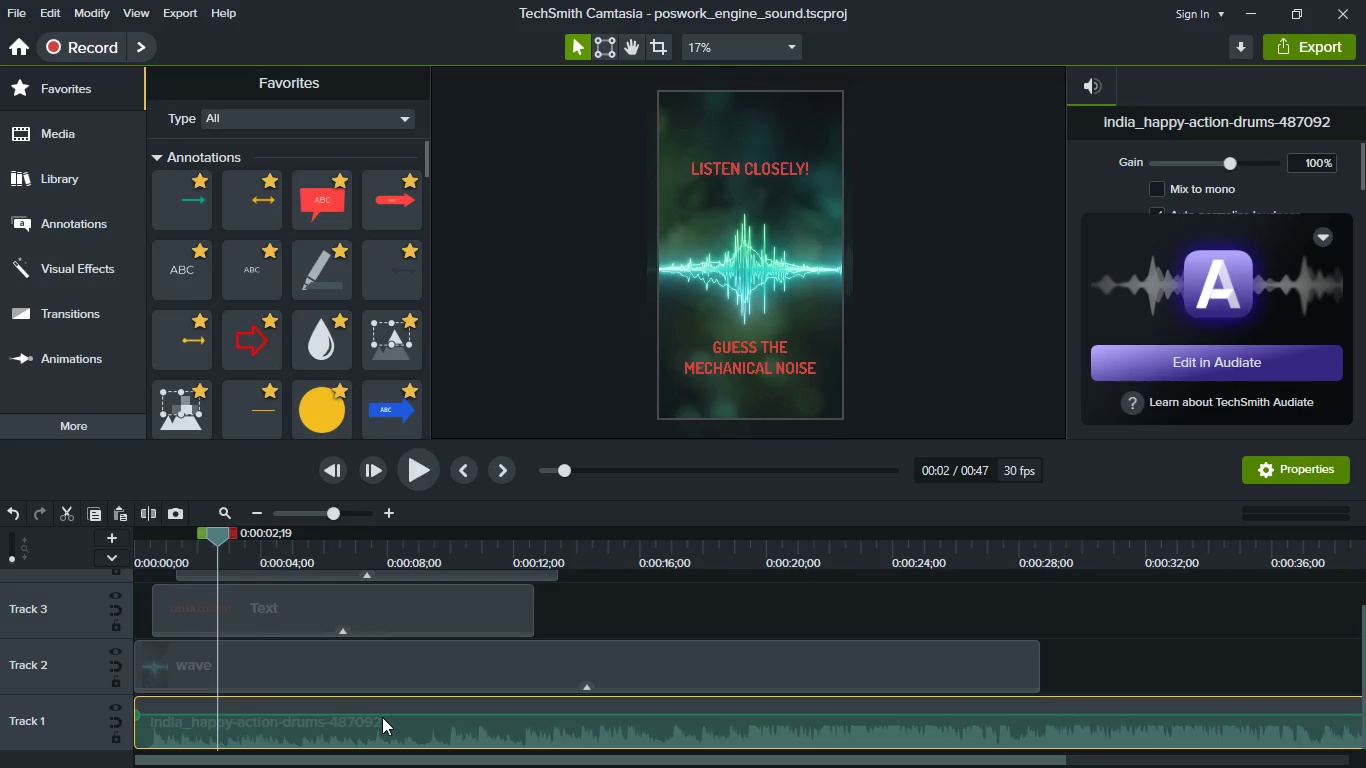 
key(S)
 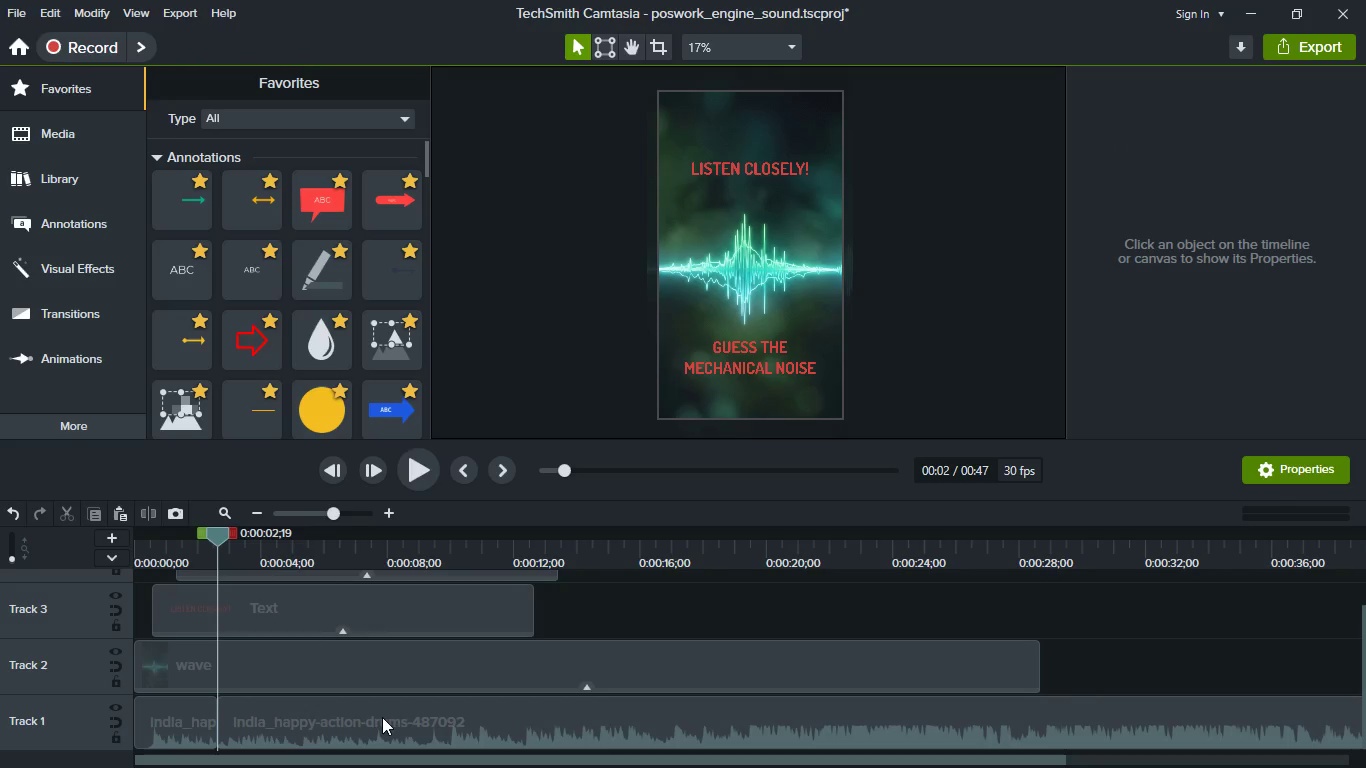 
left_click([382, 717])
 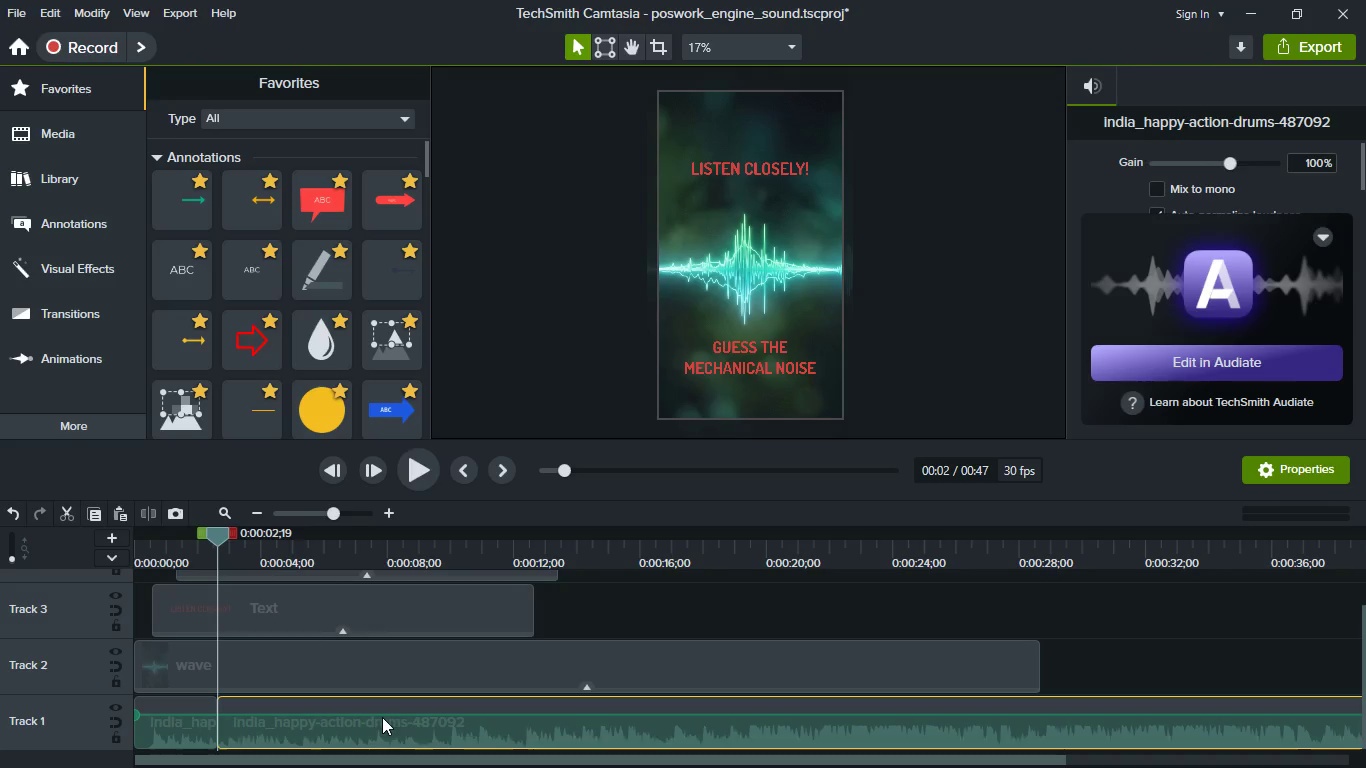 
scroll: coordinate [382, 717], scroll_direction: up, amount: 1.0
 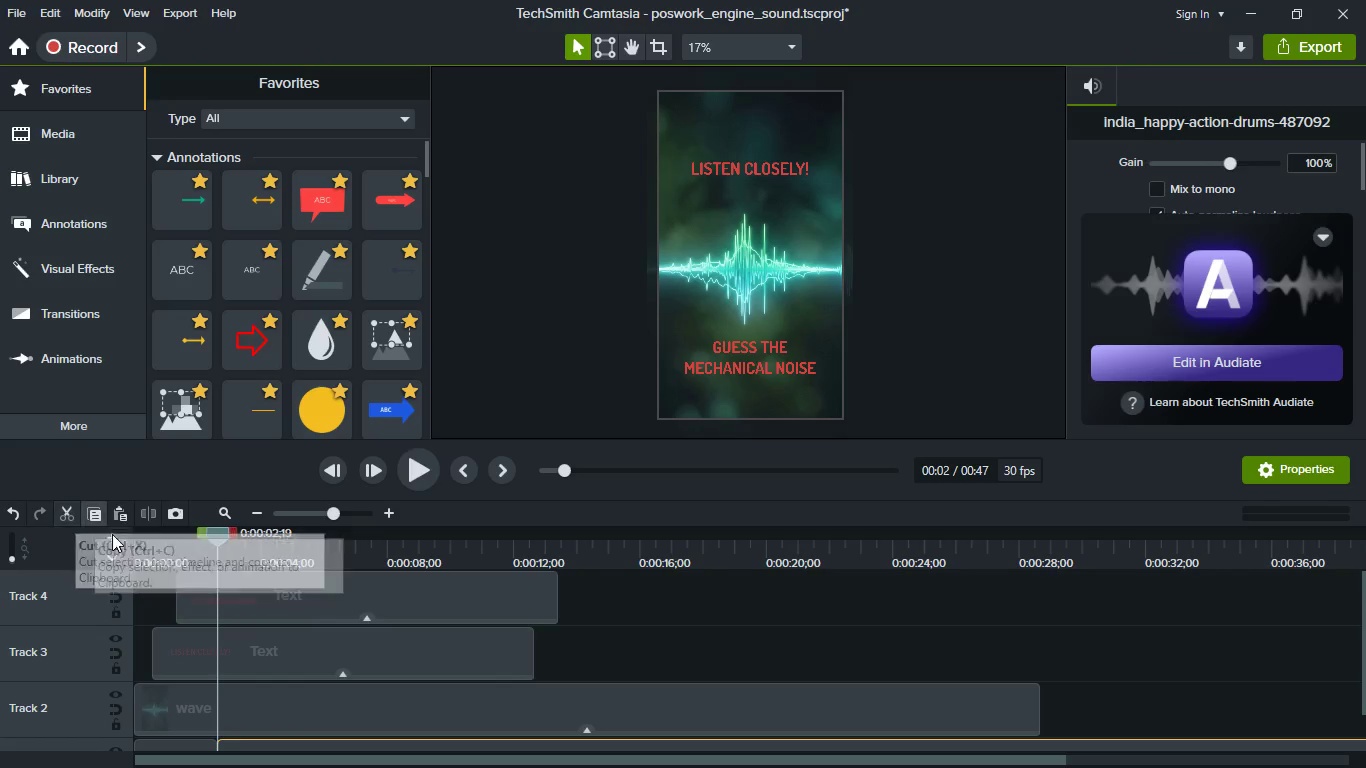 
left_click([113, 539])
 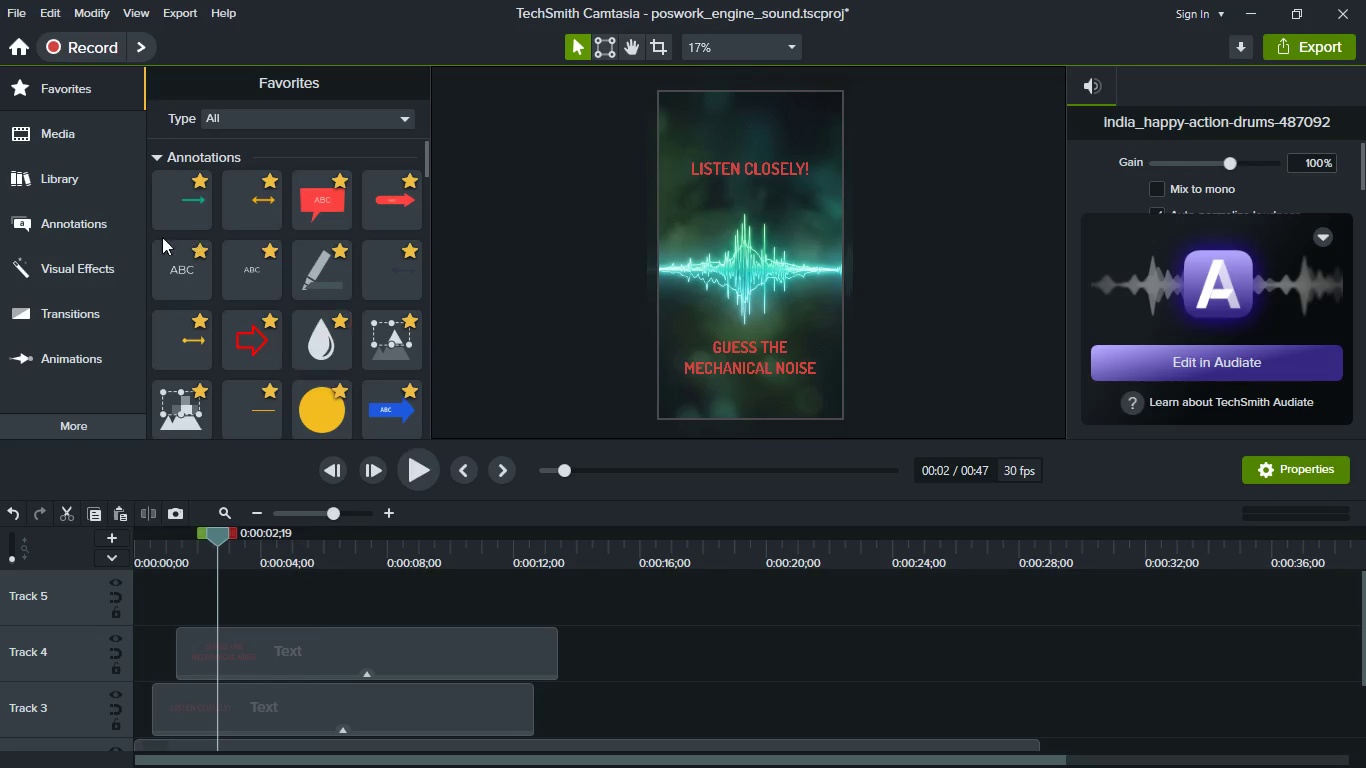 
left_click([88, 137])
 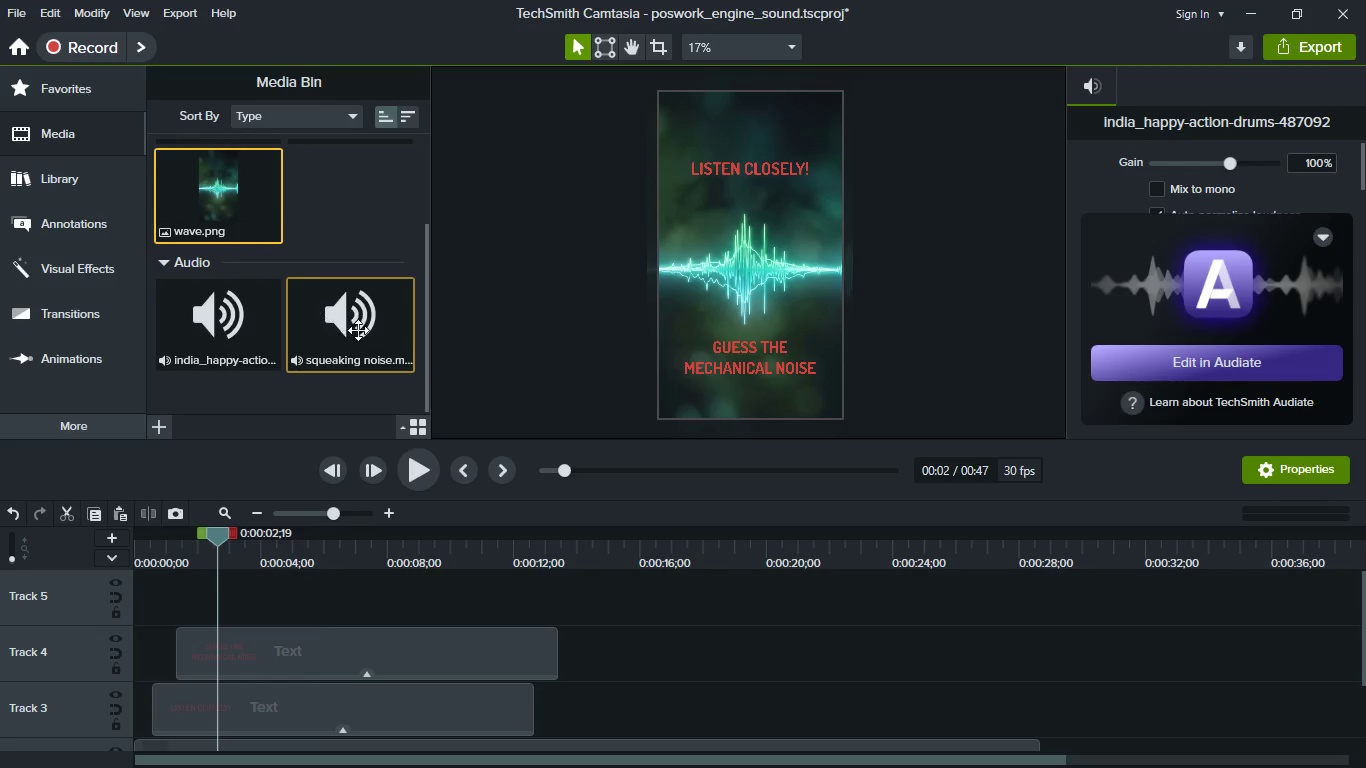 
left_click_drag(start_coordinate=[359, 330], to_coordinate=[282, 602])
 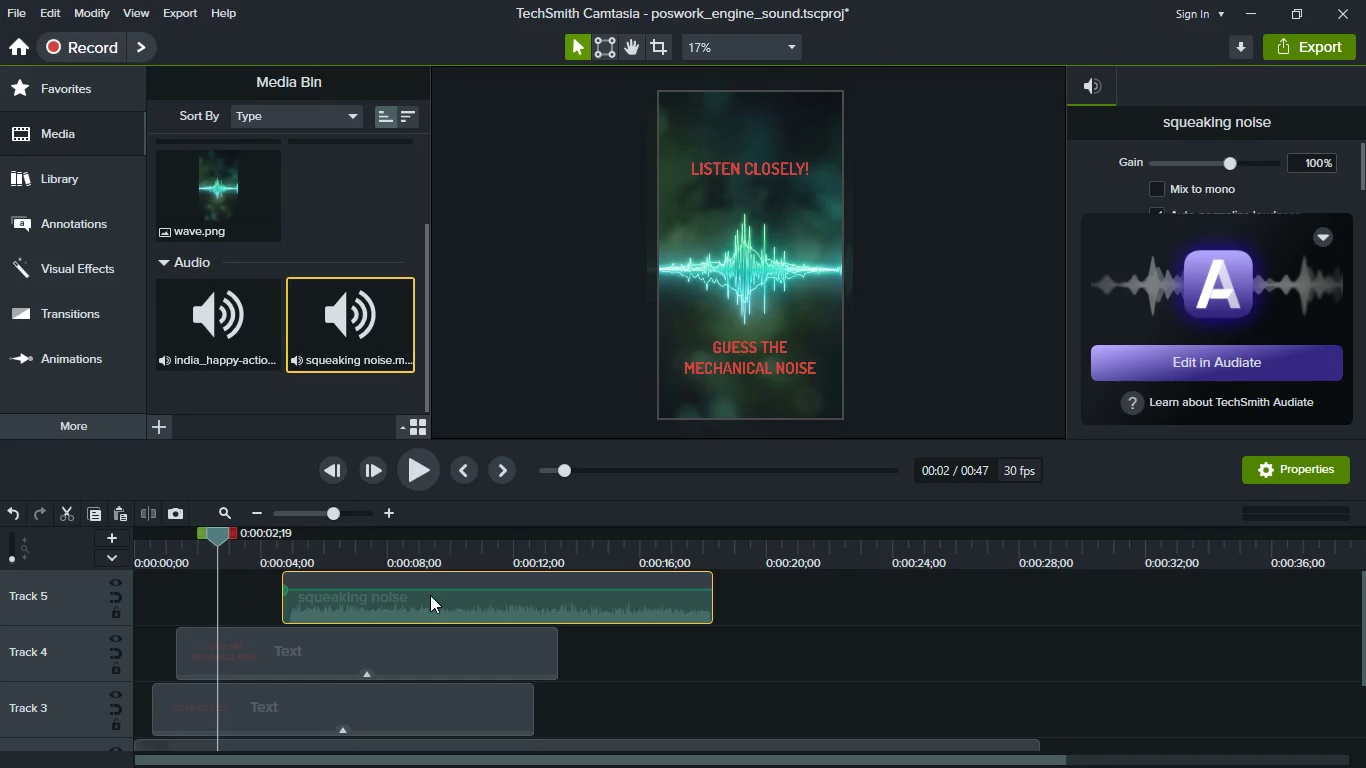 
left_click_drag(start_coordinate=[430, 595], to_coordinate=[349, 586])
 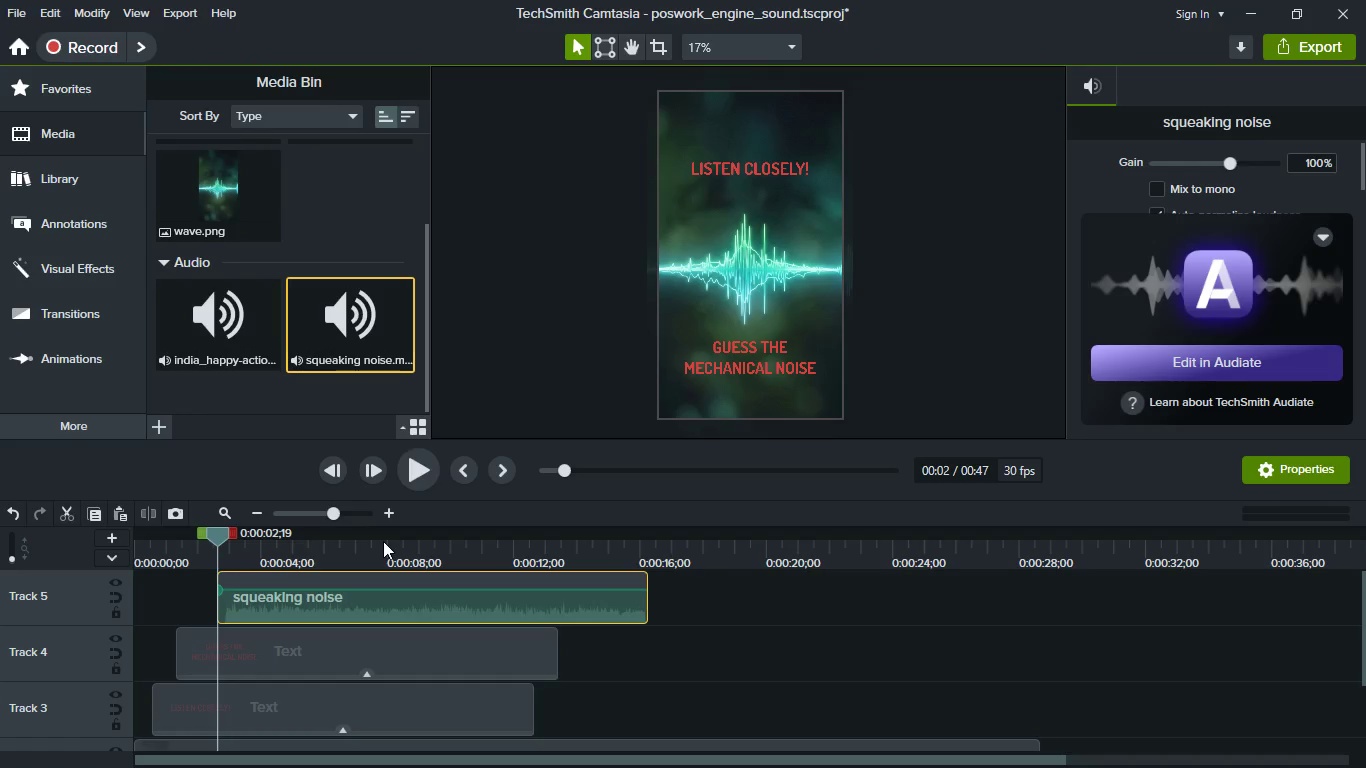 
key(Space)
 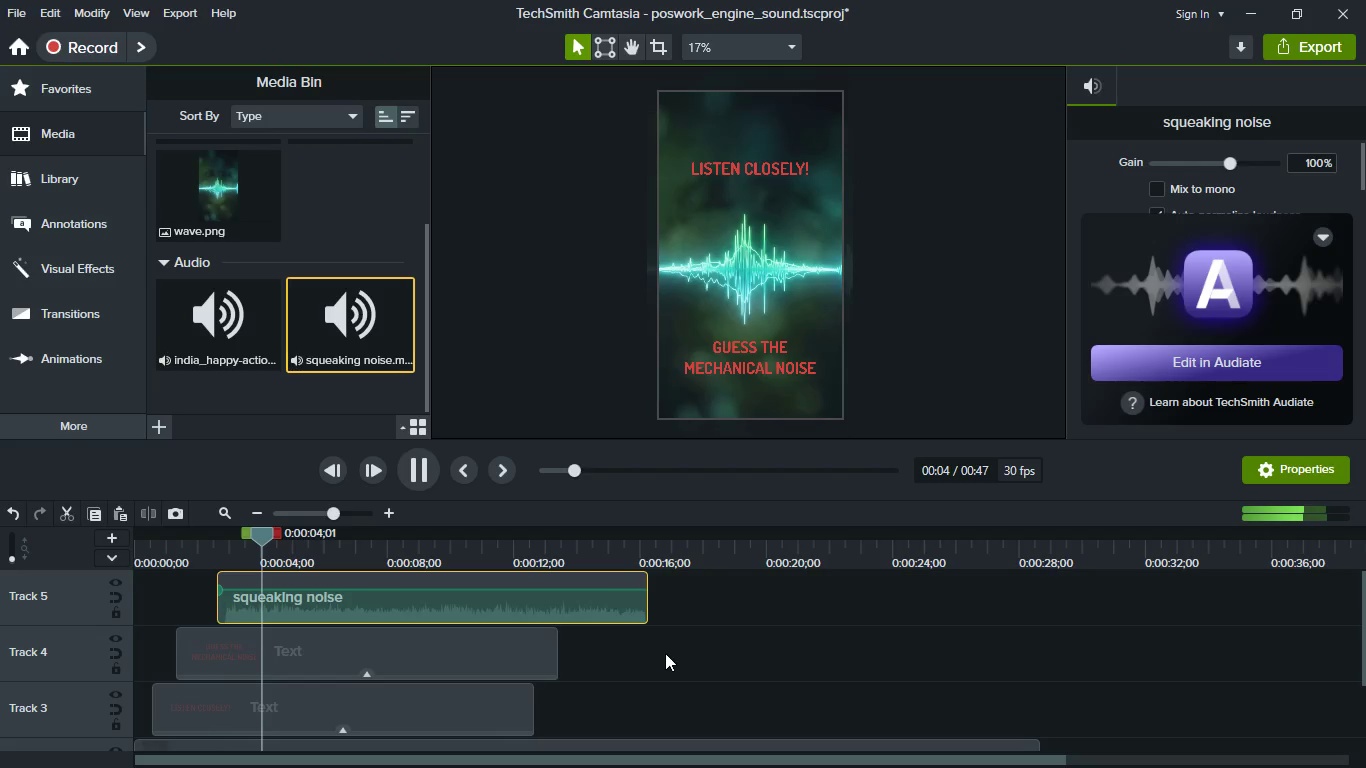 
scroll: coordinate [603, 635], scroll_direction: down, amount: 2.0
 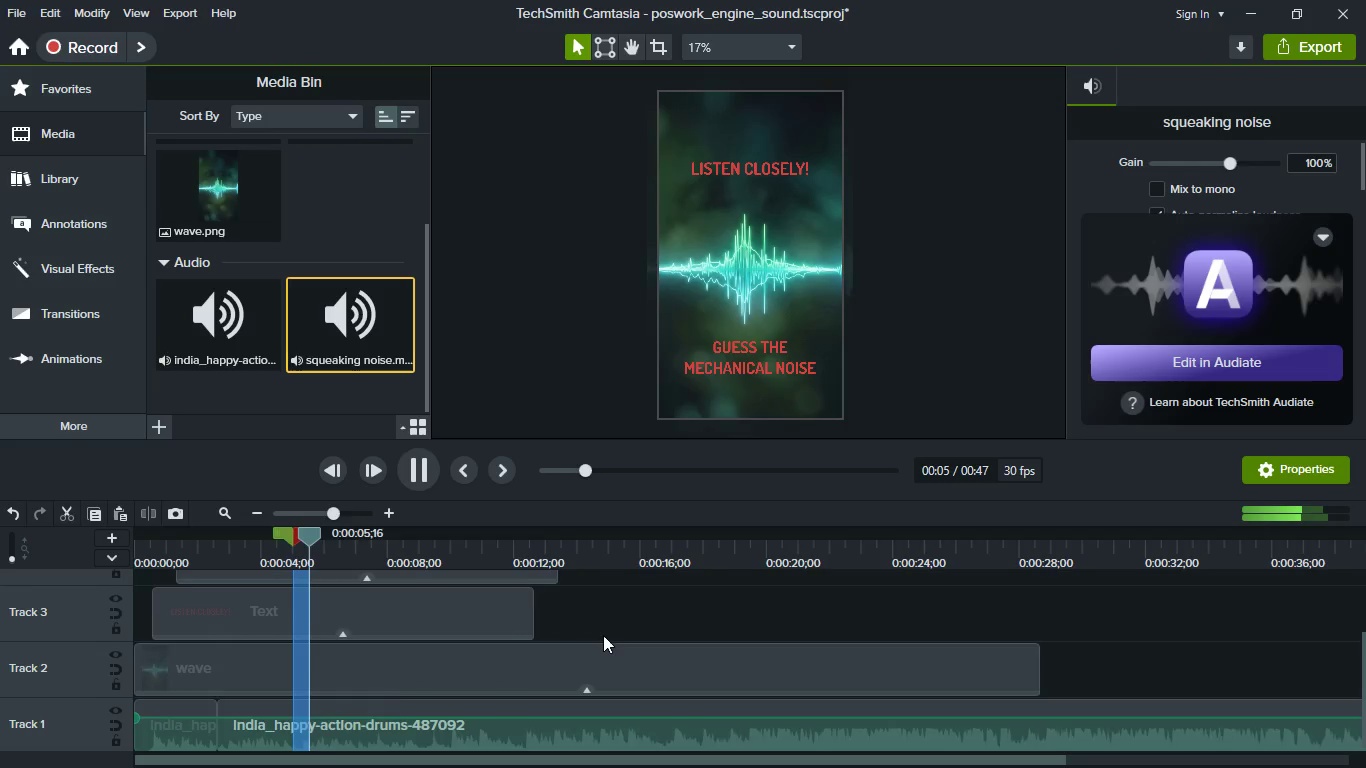 
key(Space)
 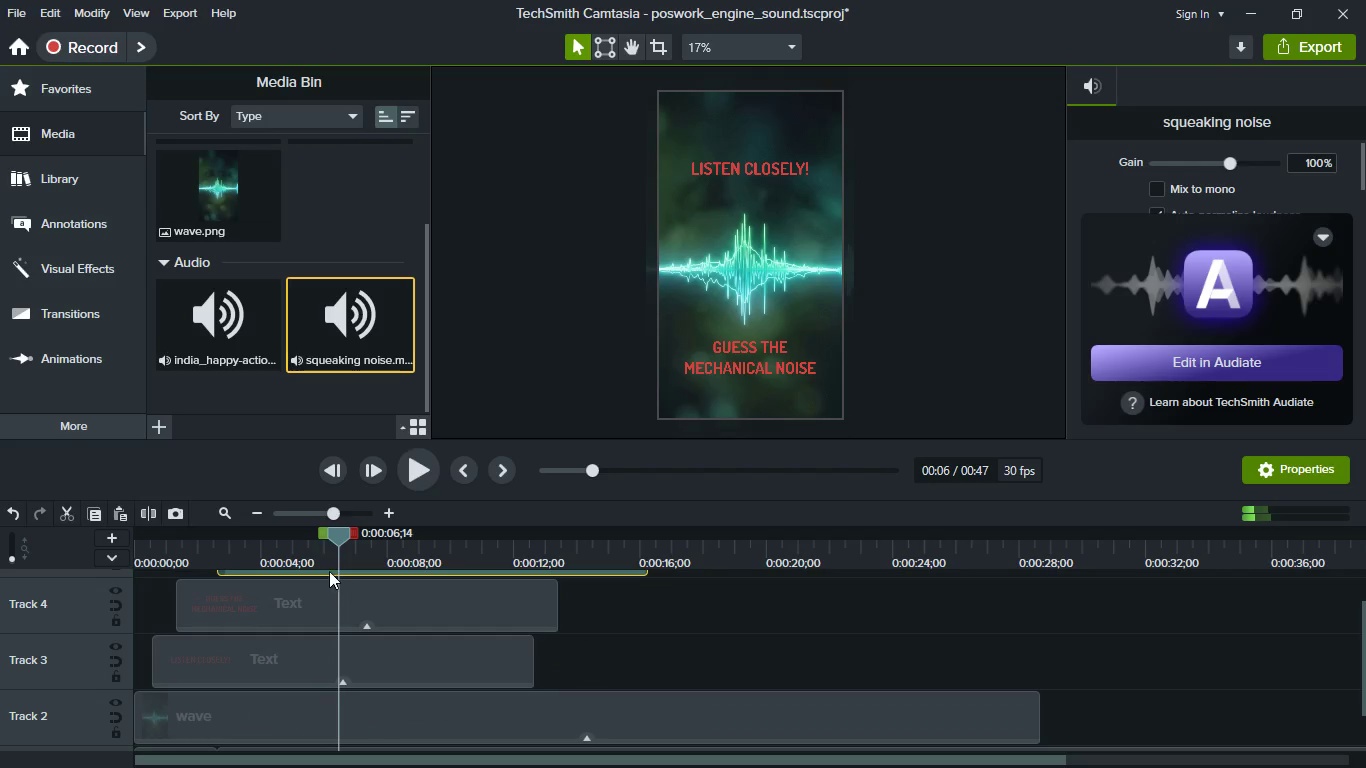 
scroll: coordinate [603, 635], scroll_direction: up, amount: 1.0
 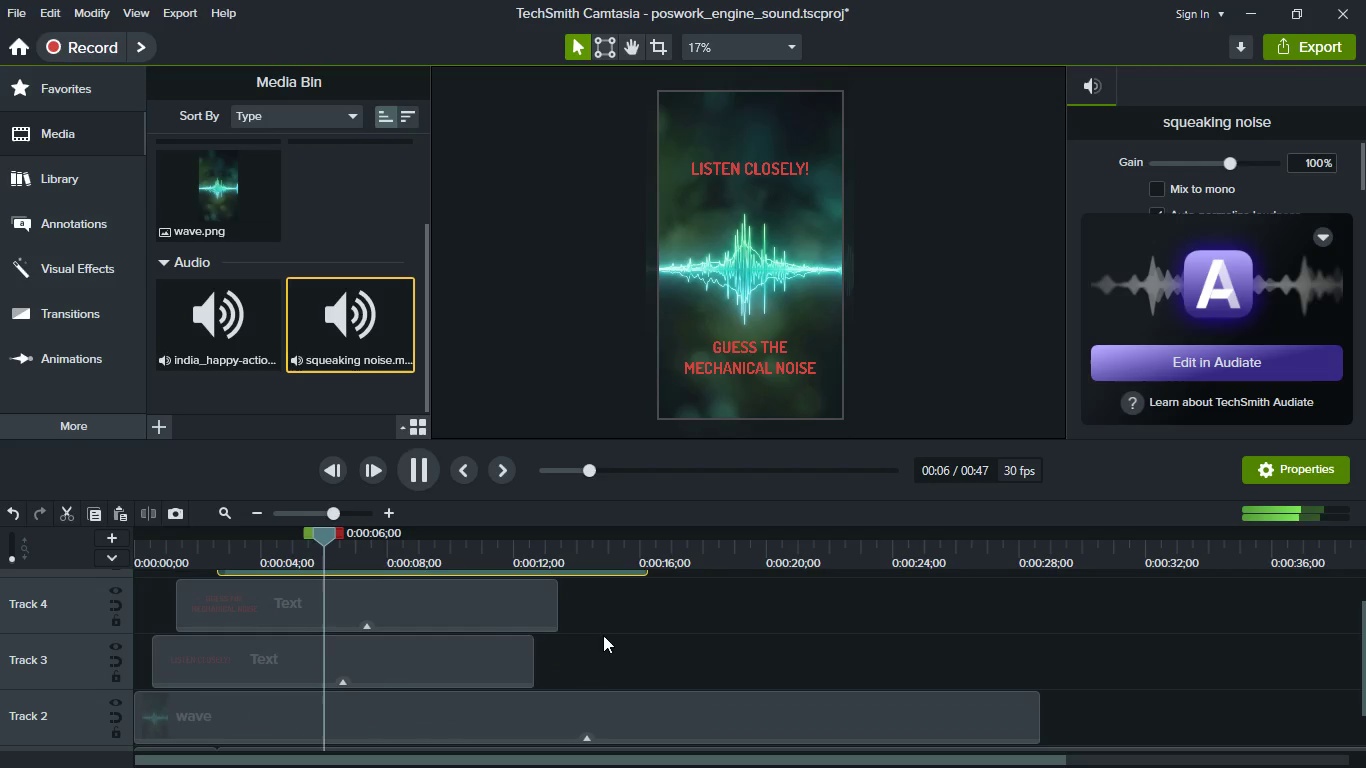 
left_click([286, 541])
 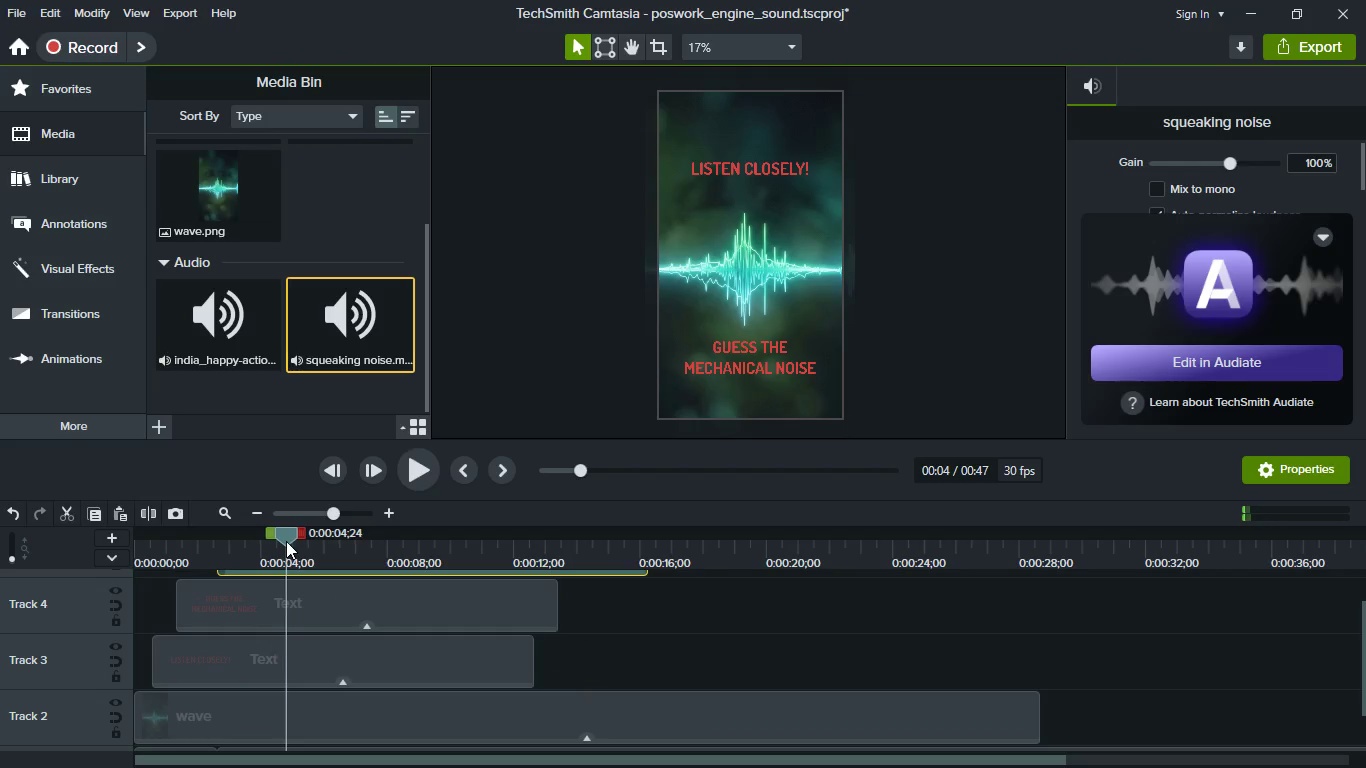 
key(Space)
 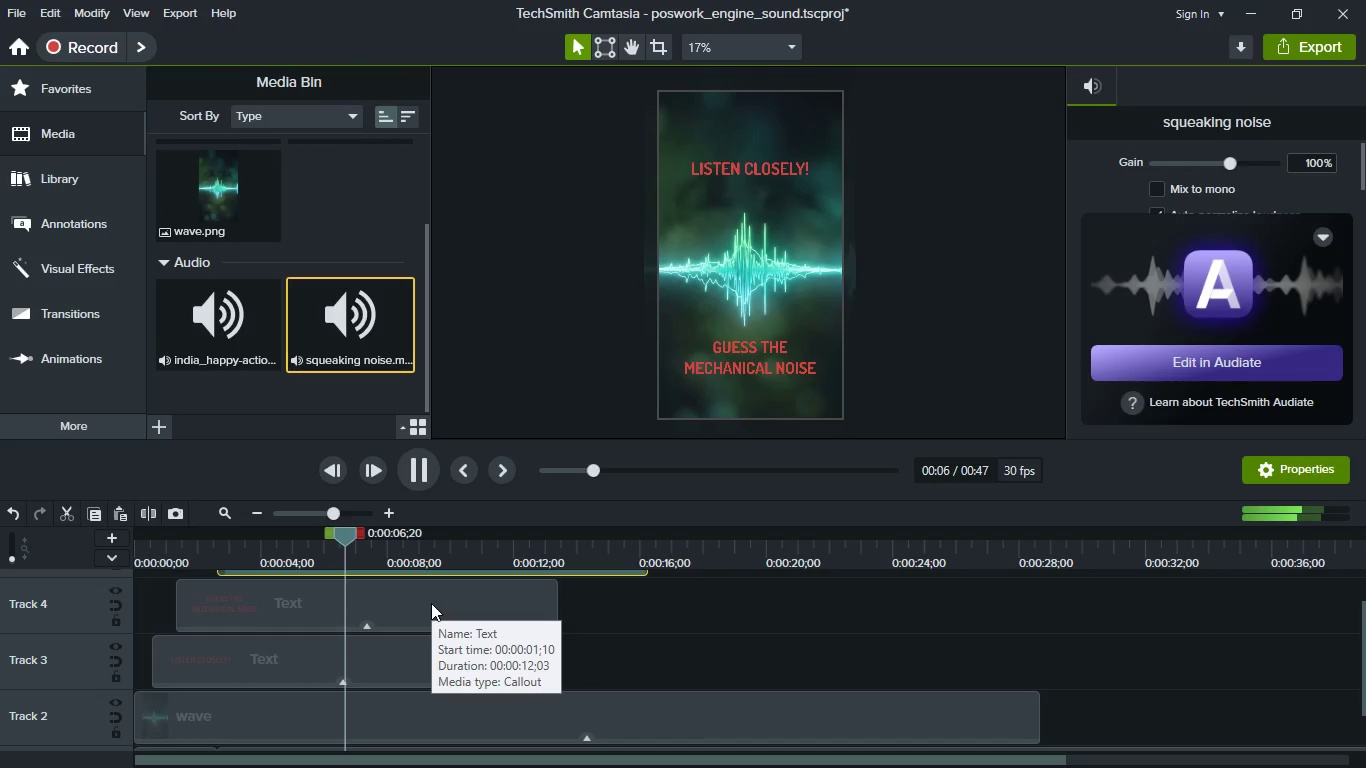 
key(Space)
 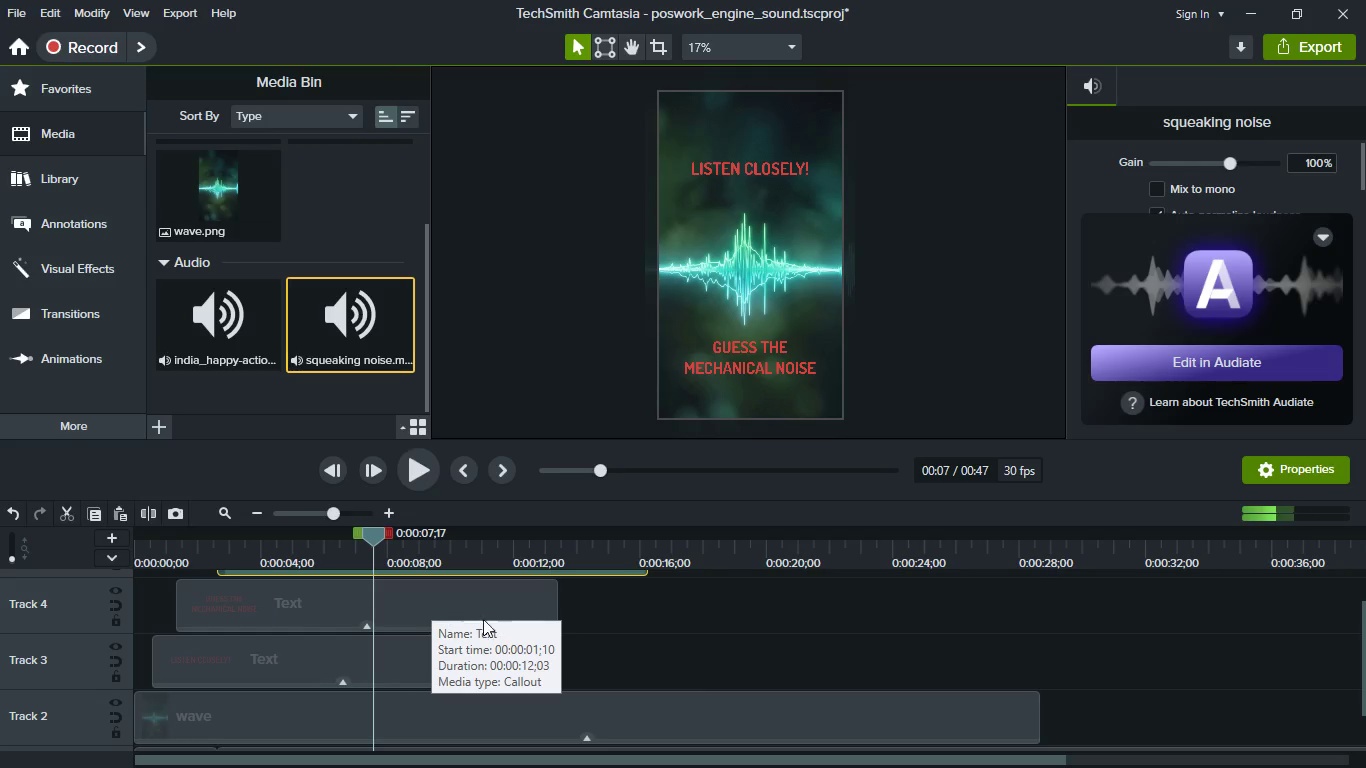 
scroll: coordinate [498, 630], scroll_direction: down, amount: 1.0
 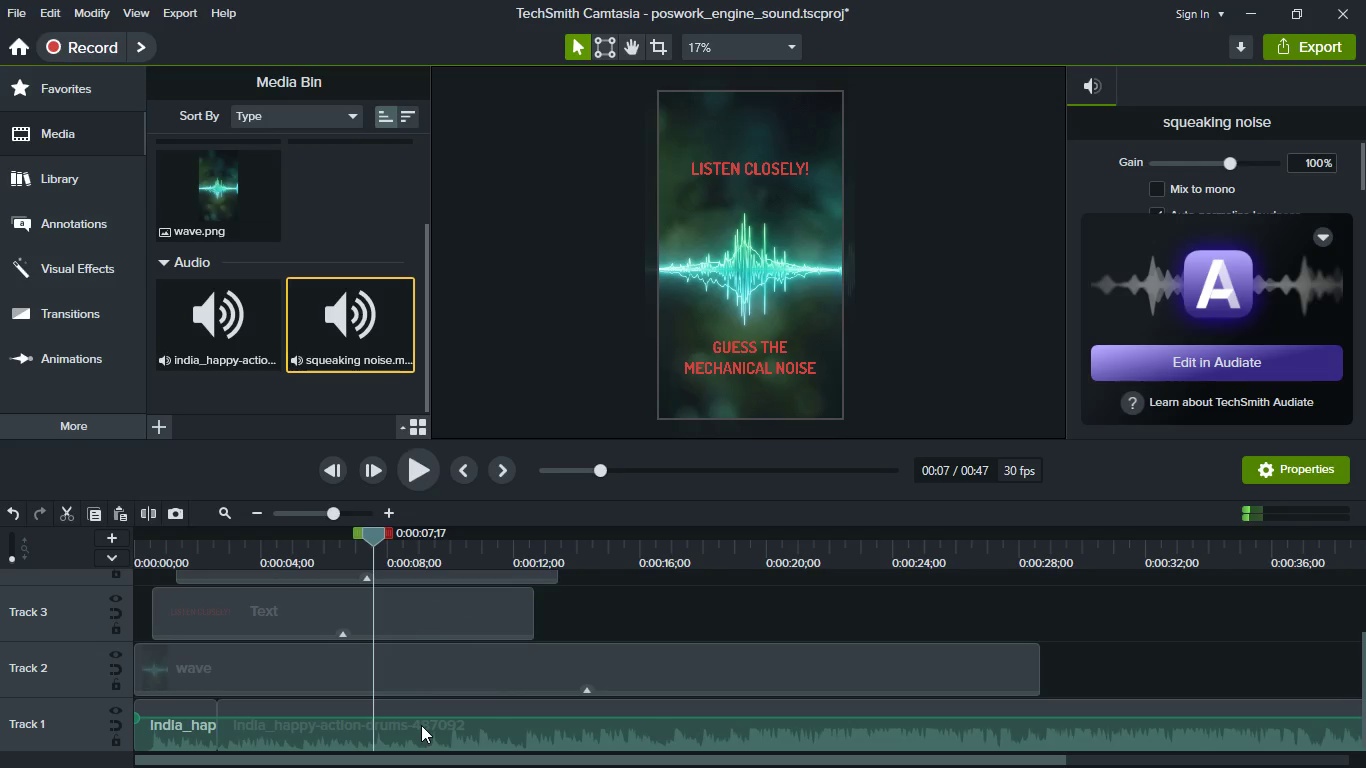 
left_click([421, 725])
 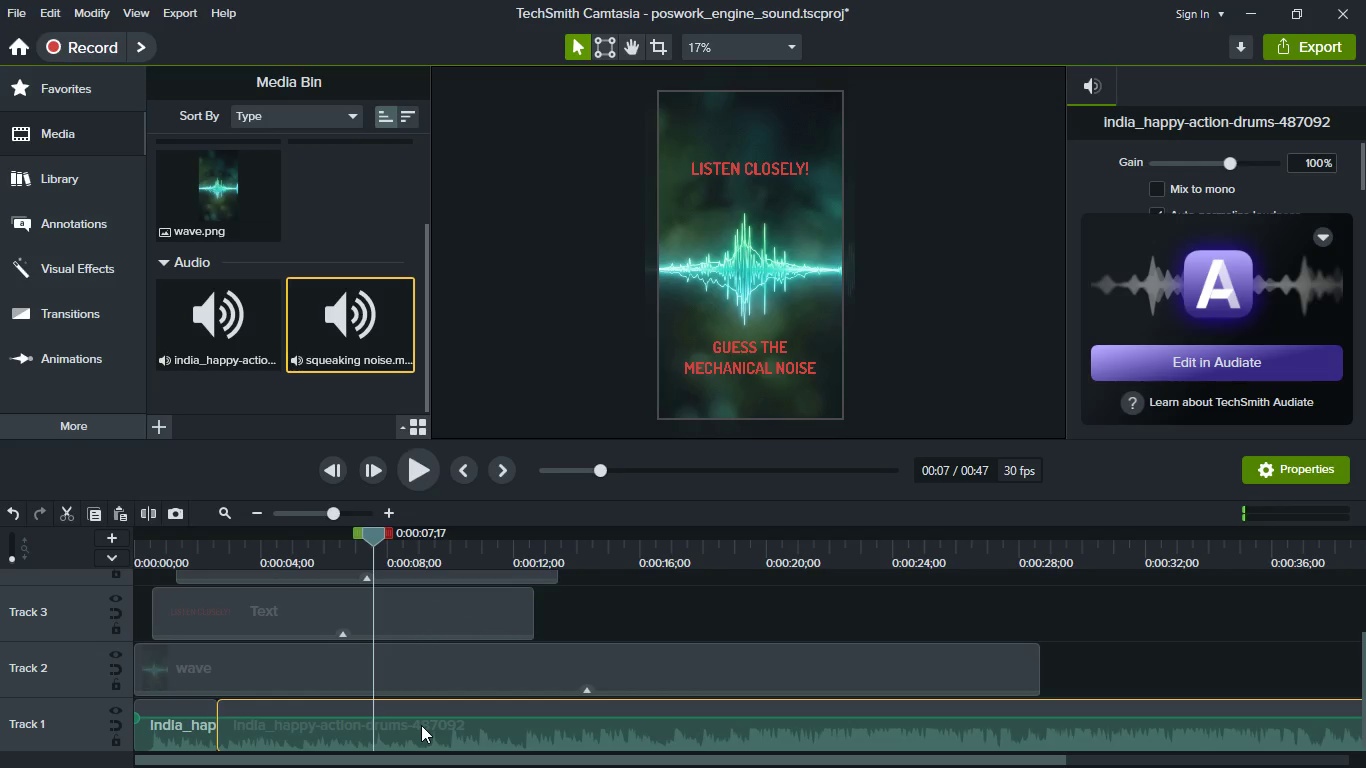 
key(S)
 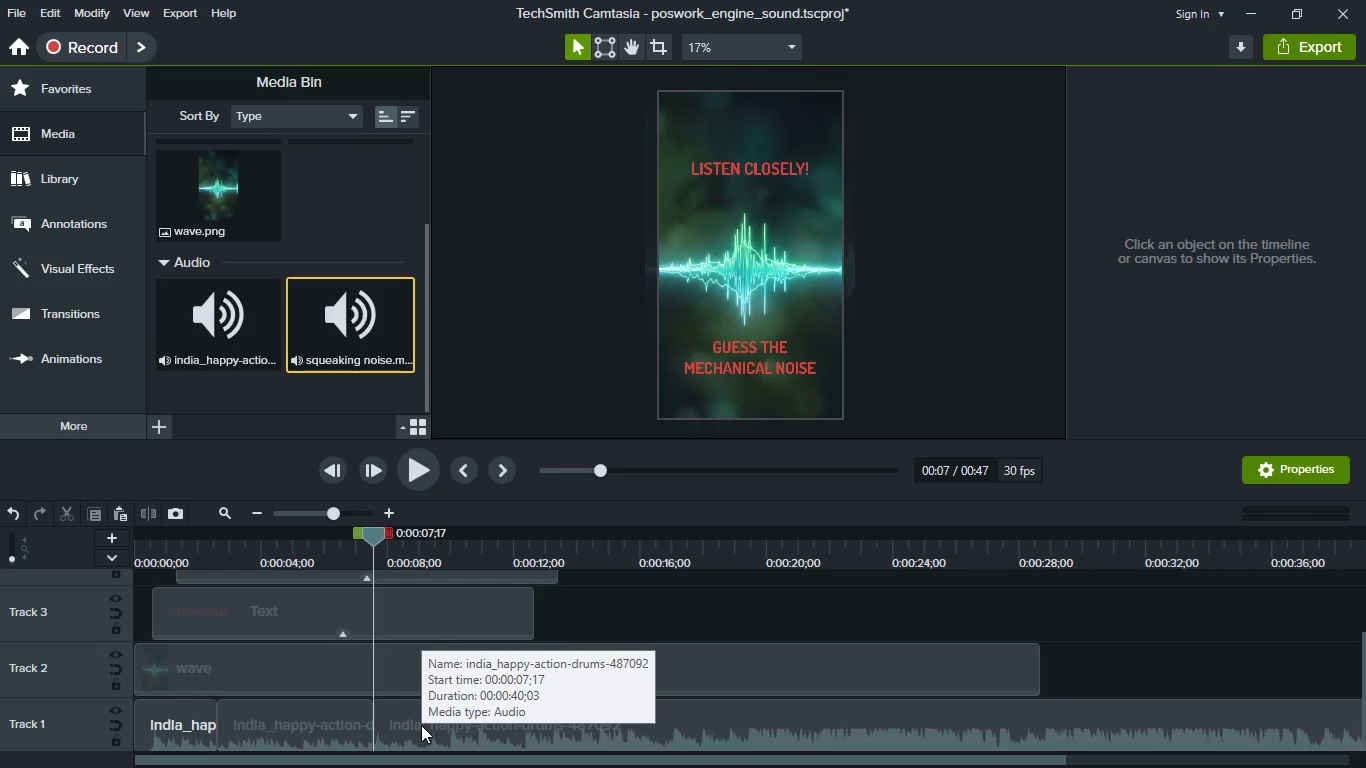 
left_click([334, 720])
 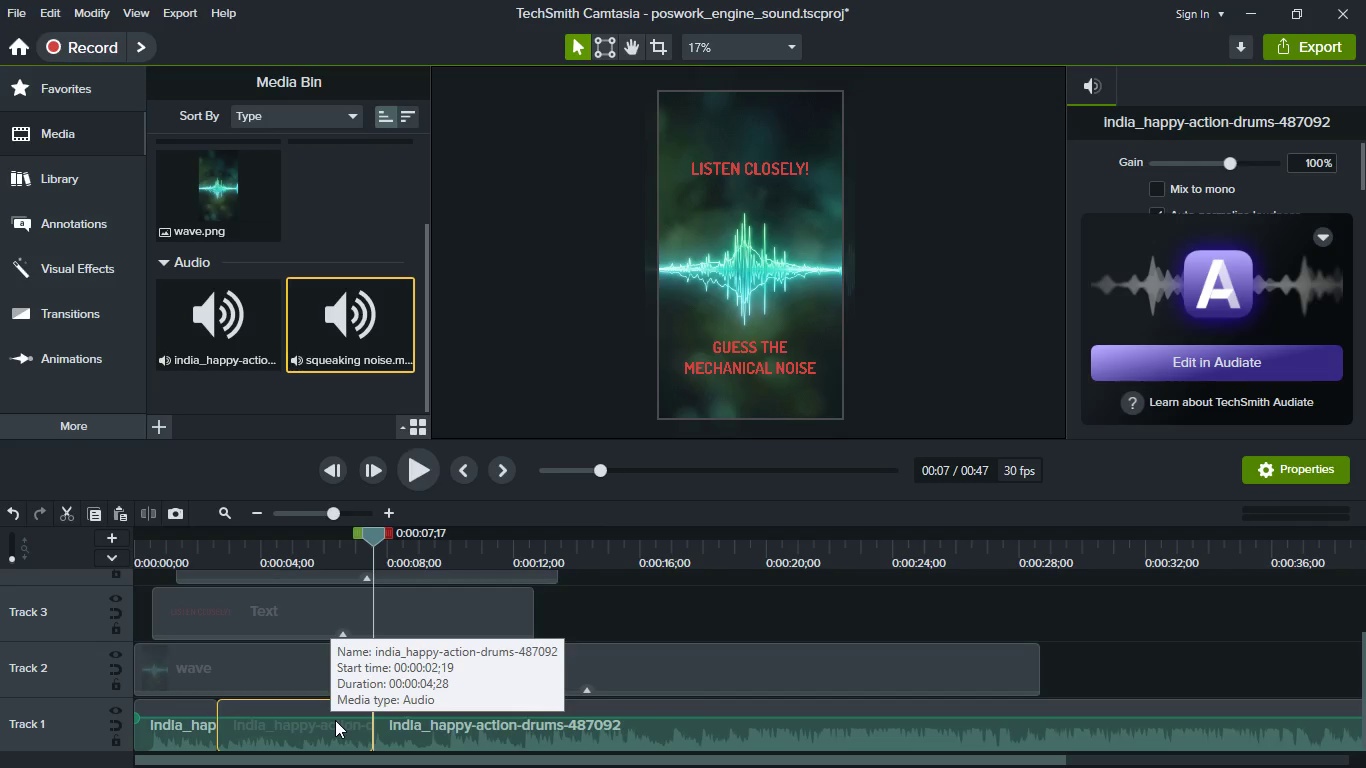 
wait(9.7)
 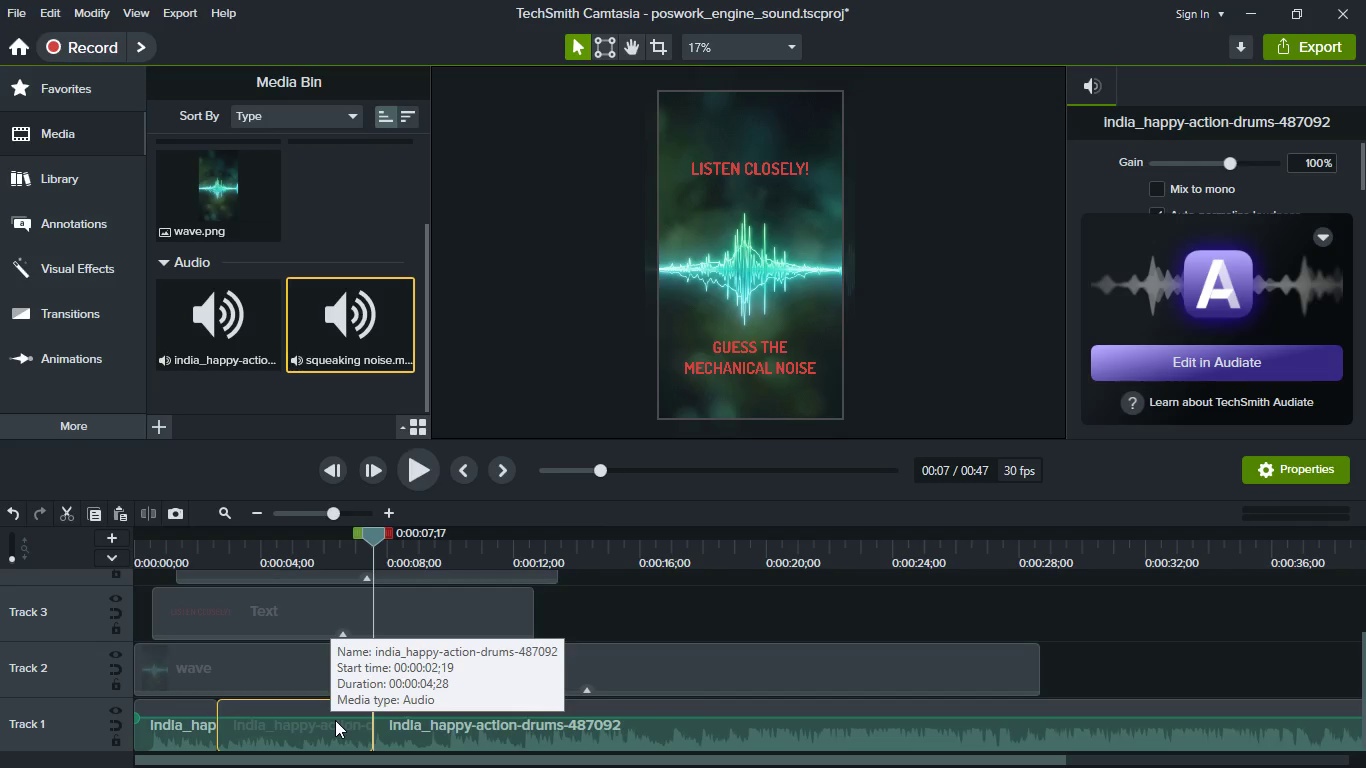 
left_click_drag(start_coordinate=[325, 718], to_coordinate=[332, 749])
 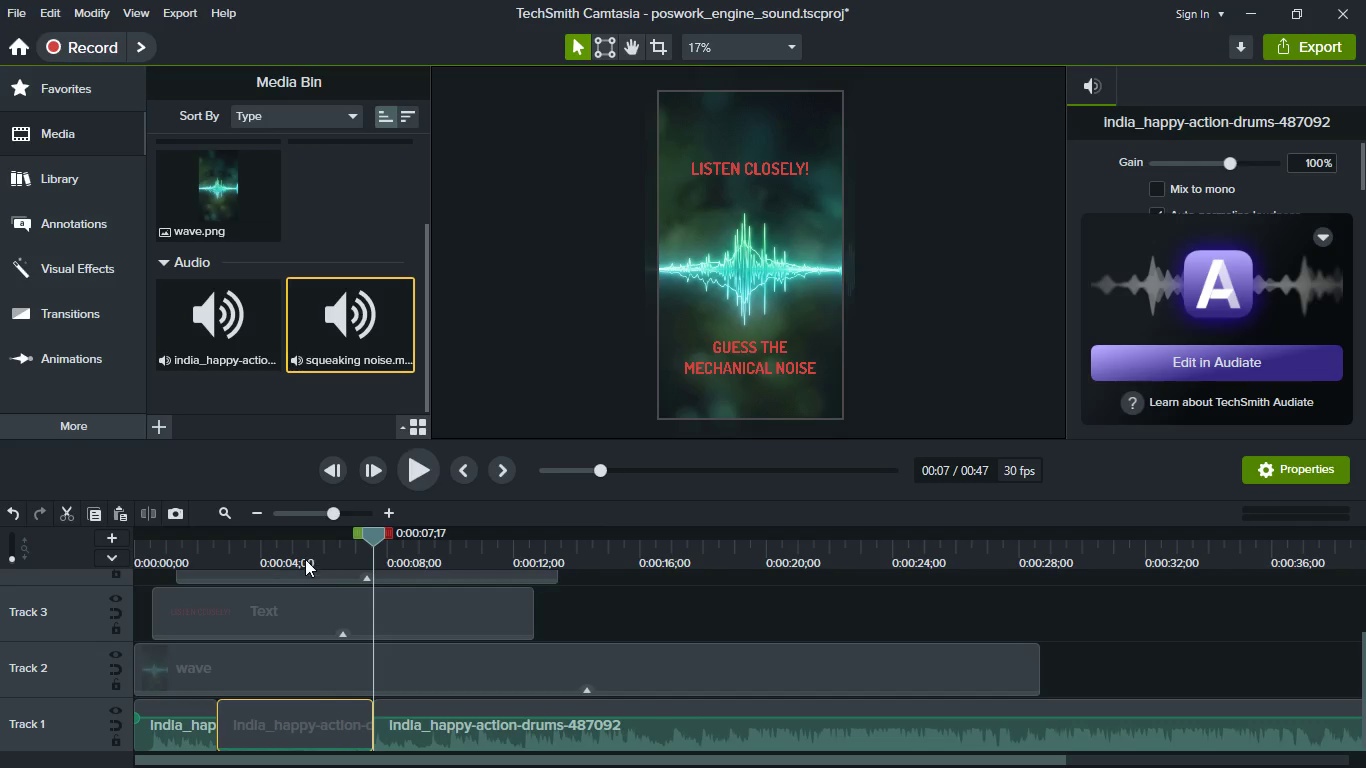 
left_click([305, 559])
 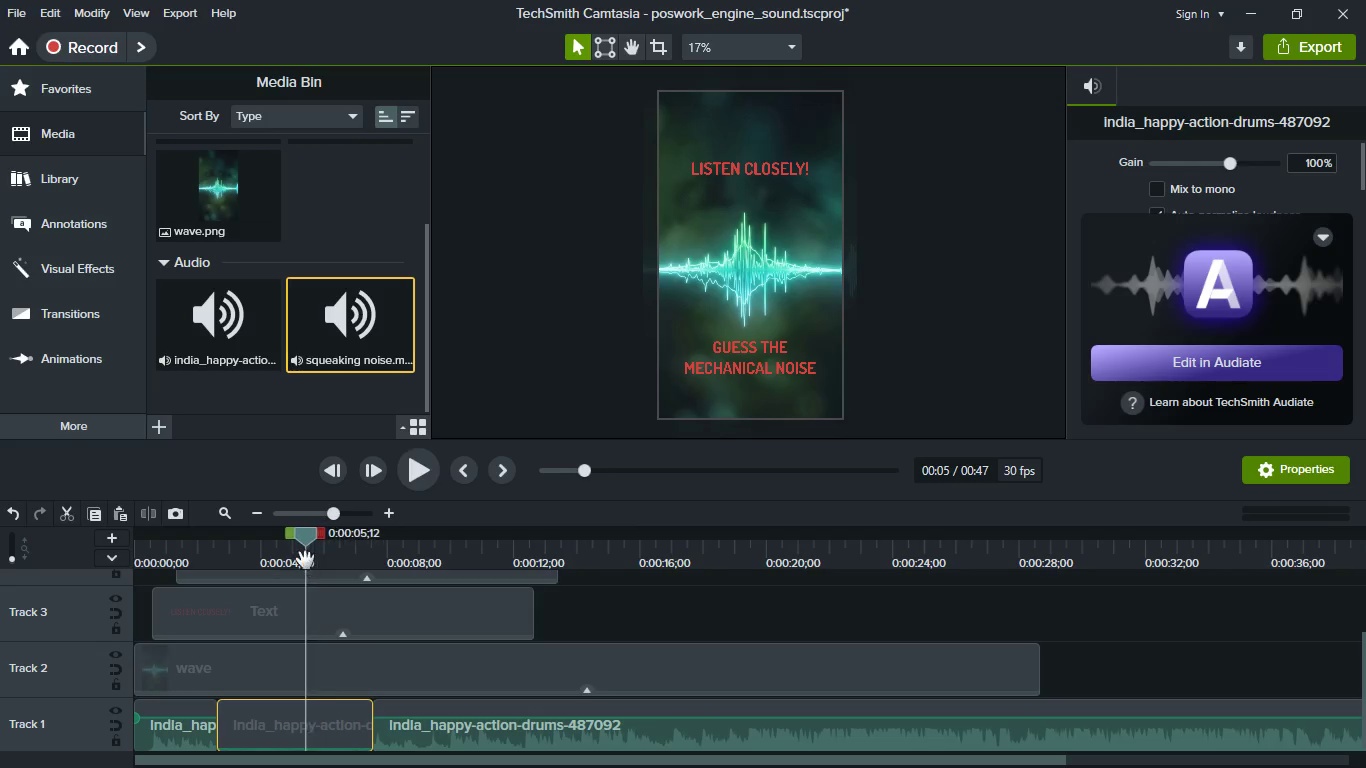 
key(Space)
 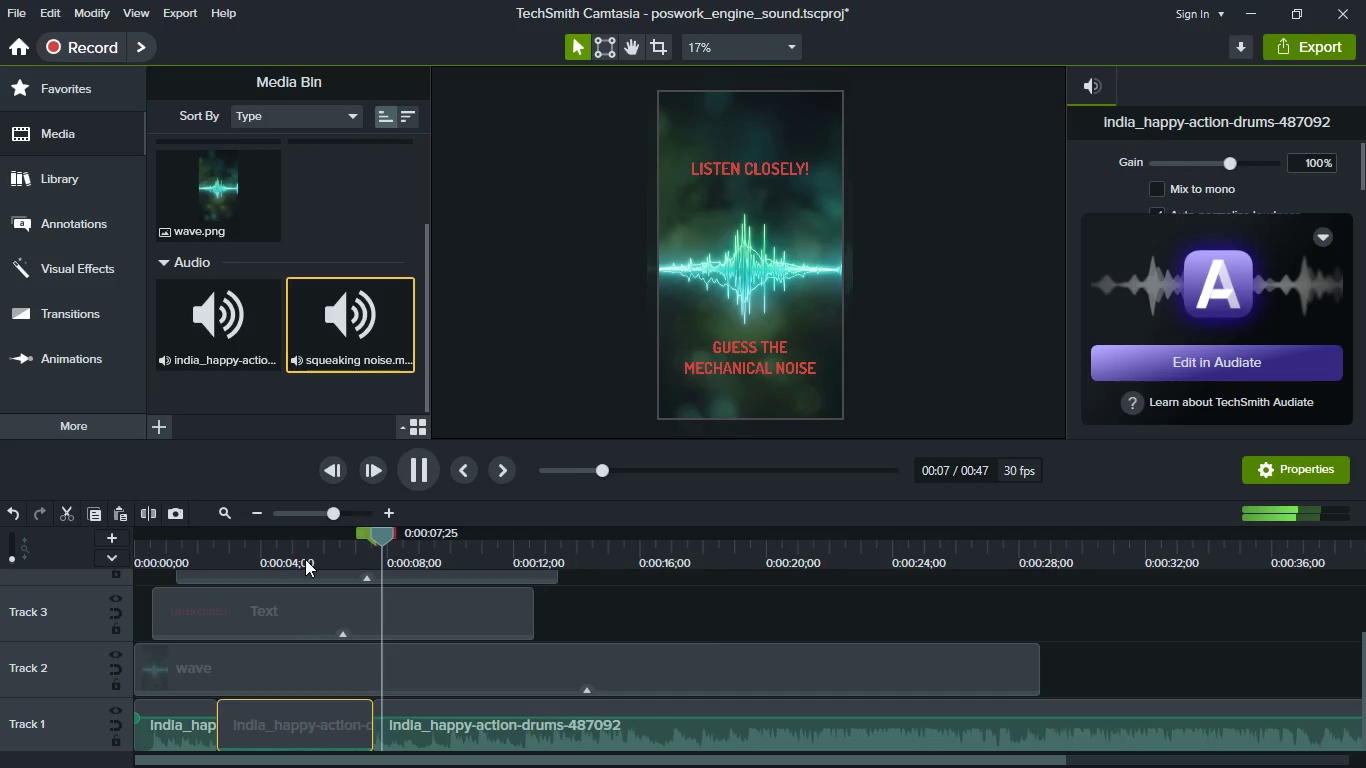 
key(Space)
 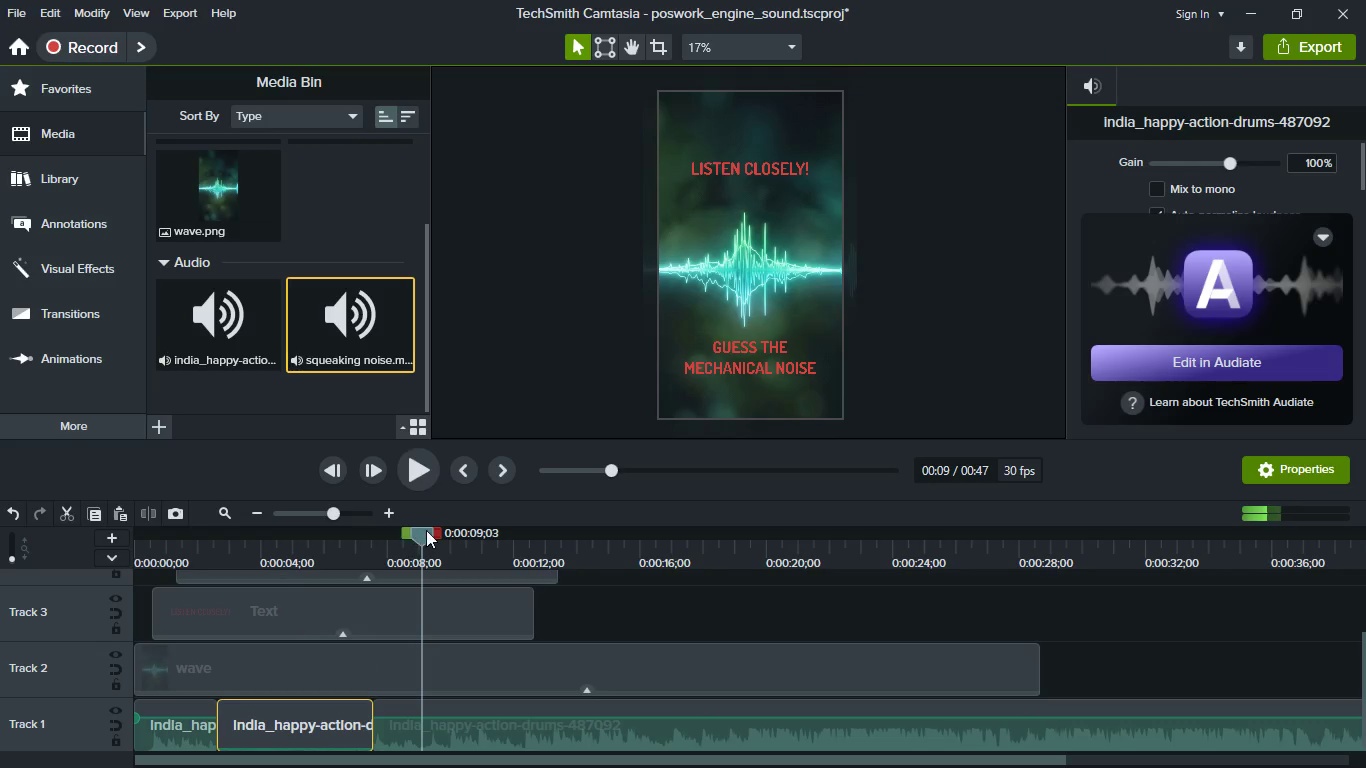 
left_click_drag(start_coordinate=[426, 530], to_coordinate=[191, 562])
 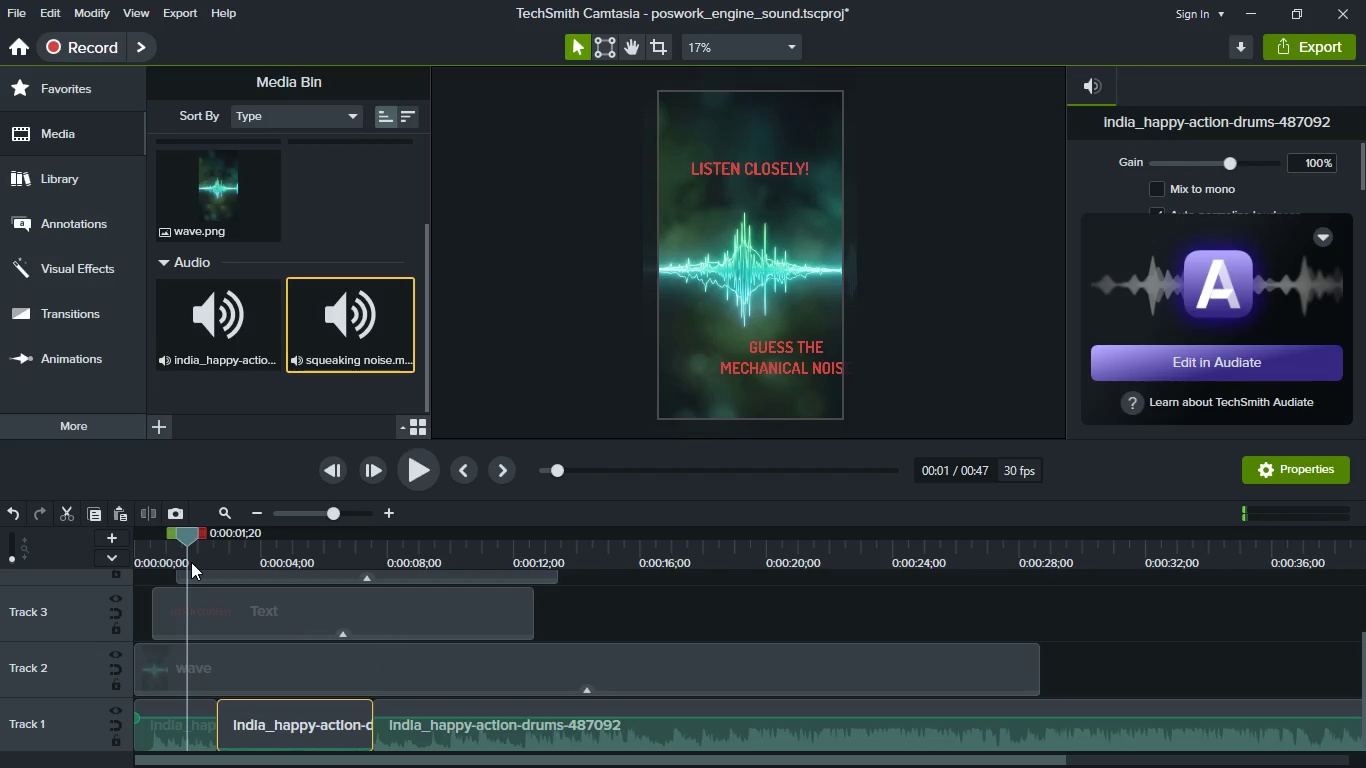 
left_click([191, 562])
 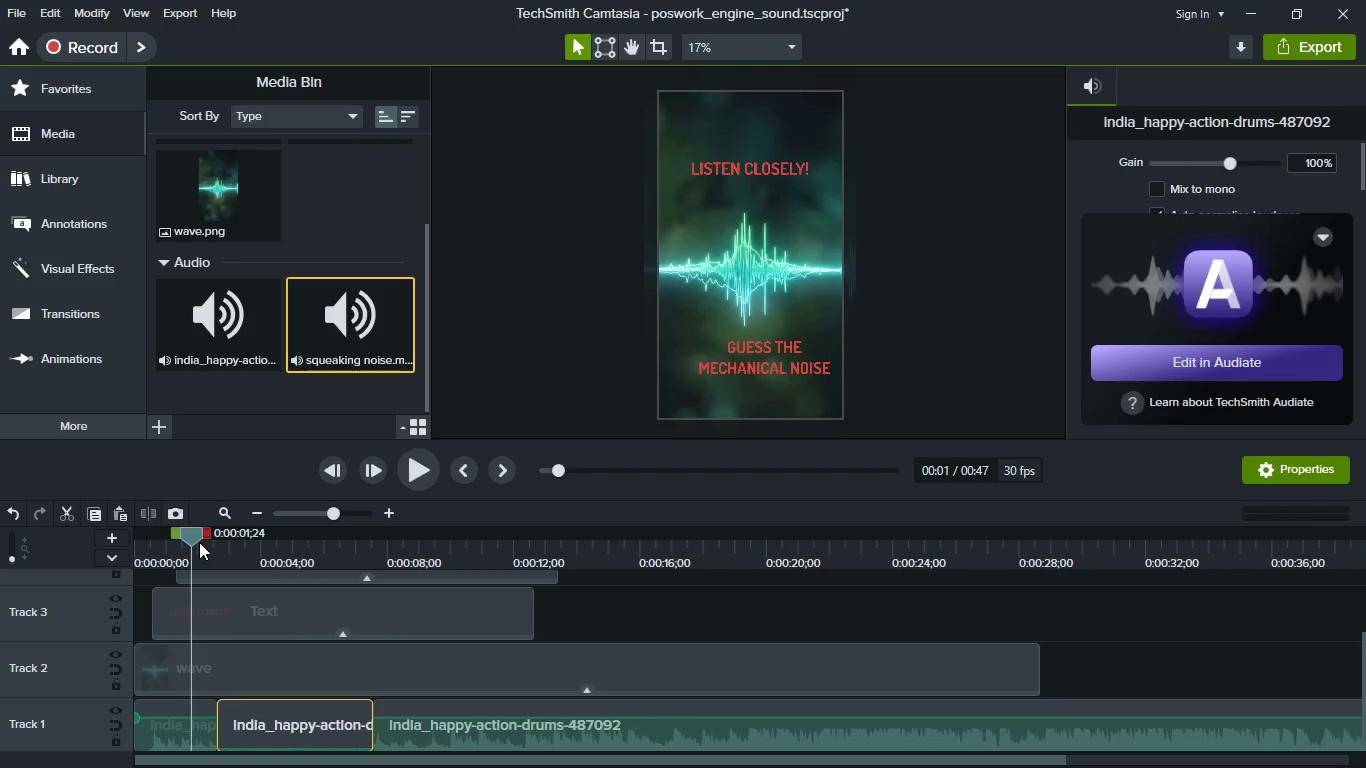 
left_click([199, 542])
 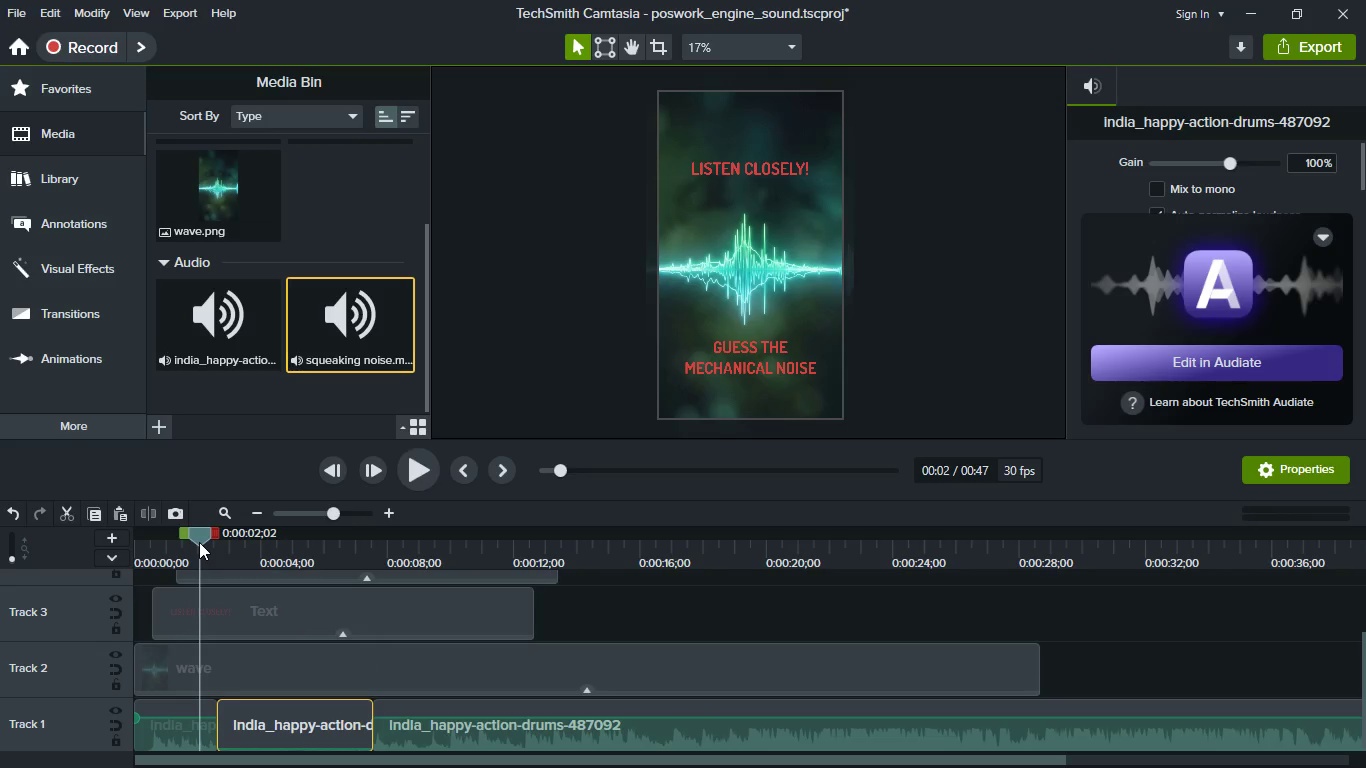 
left_click_drag(start_coordinate=[199, 542], to_coordinate=[112, 543])
 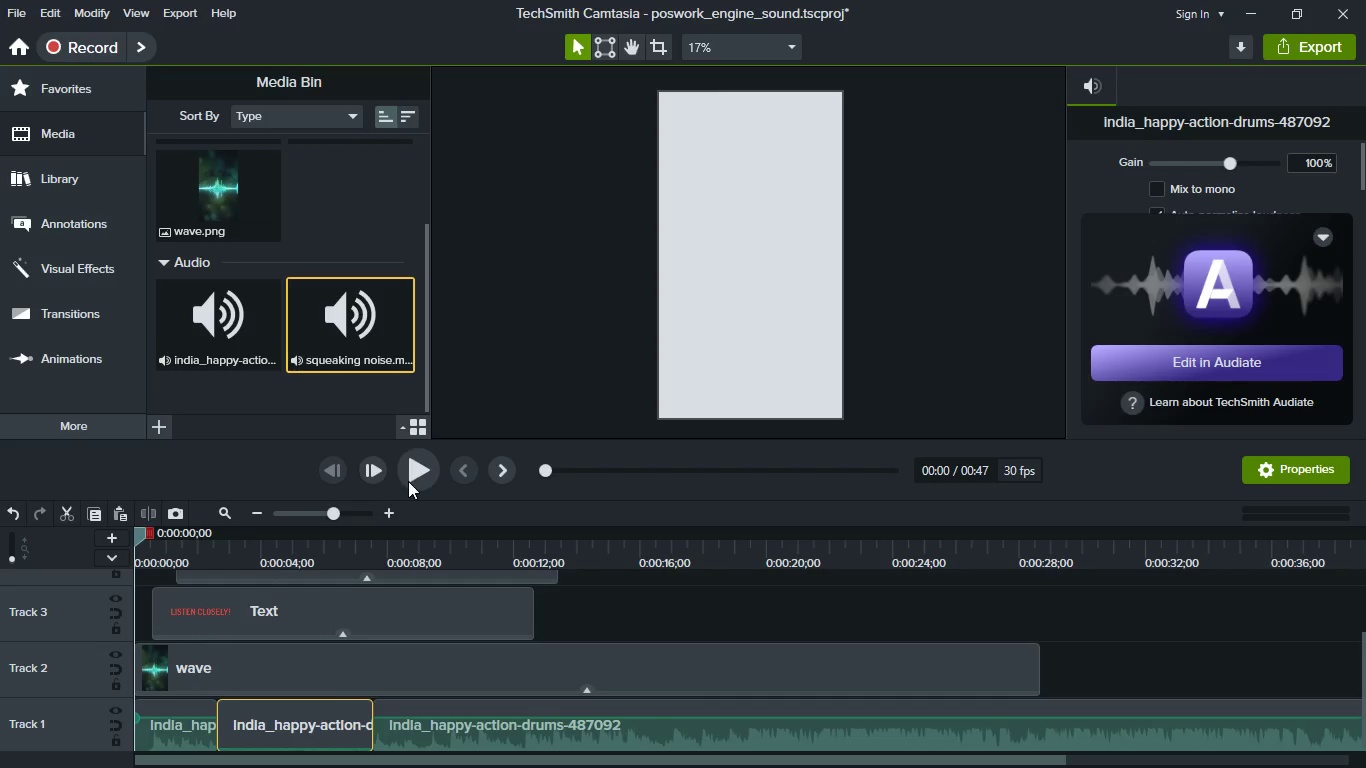 
left_click([419, 478])
 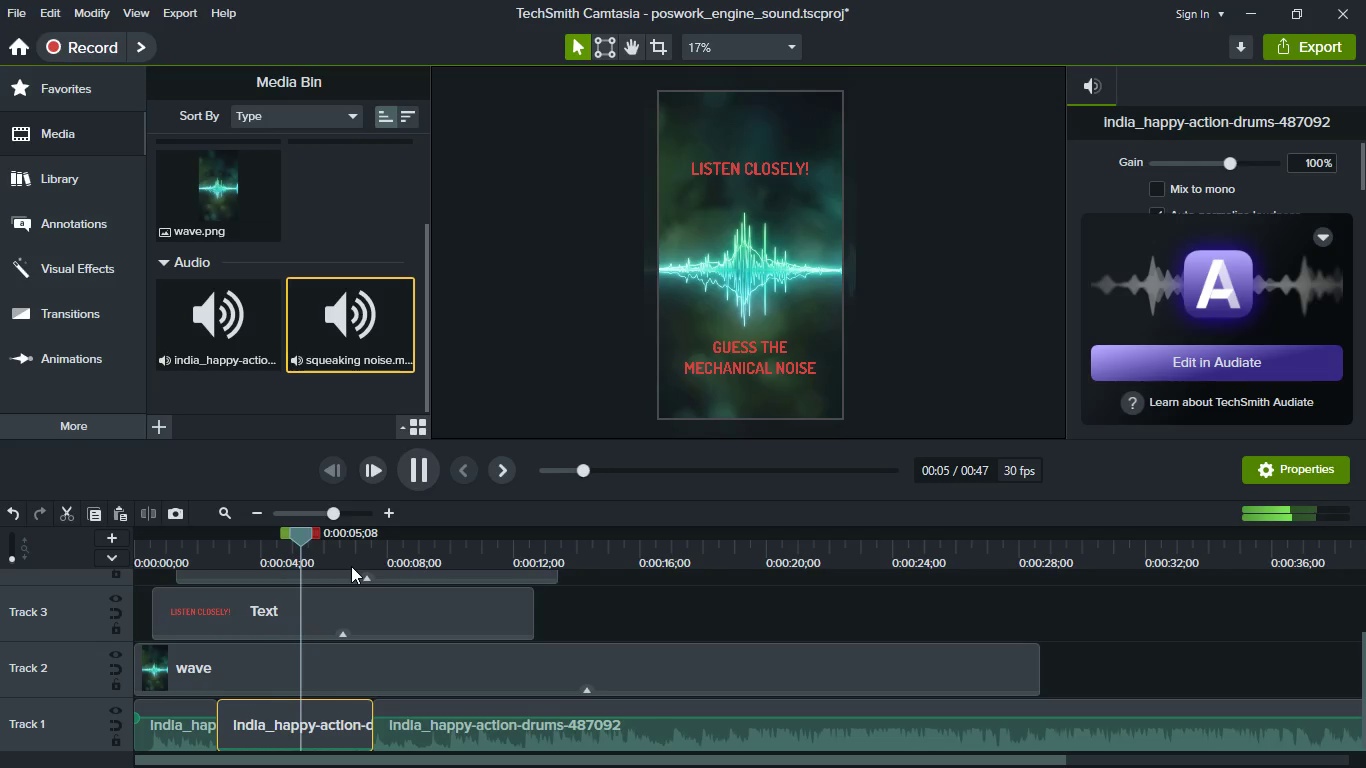 
wait(7.75)
 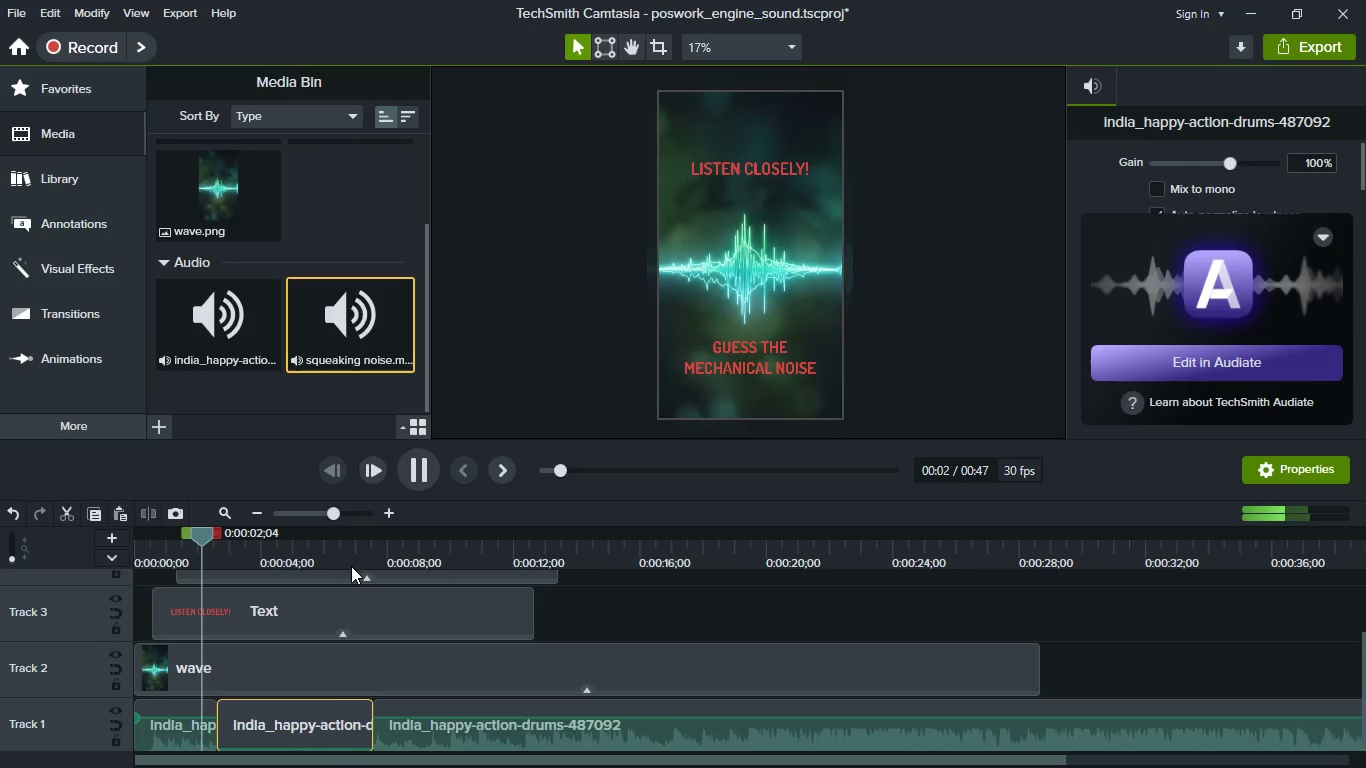 
key(Space)
 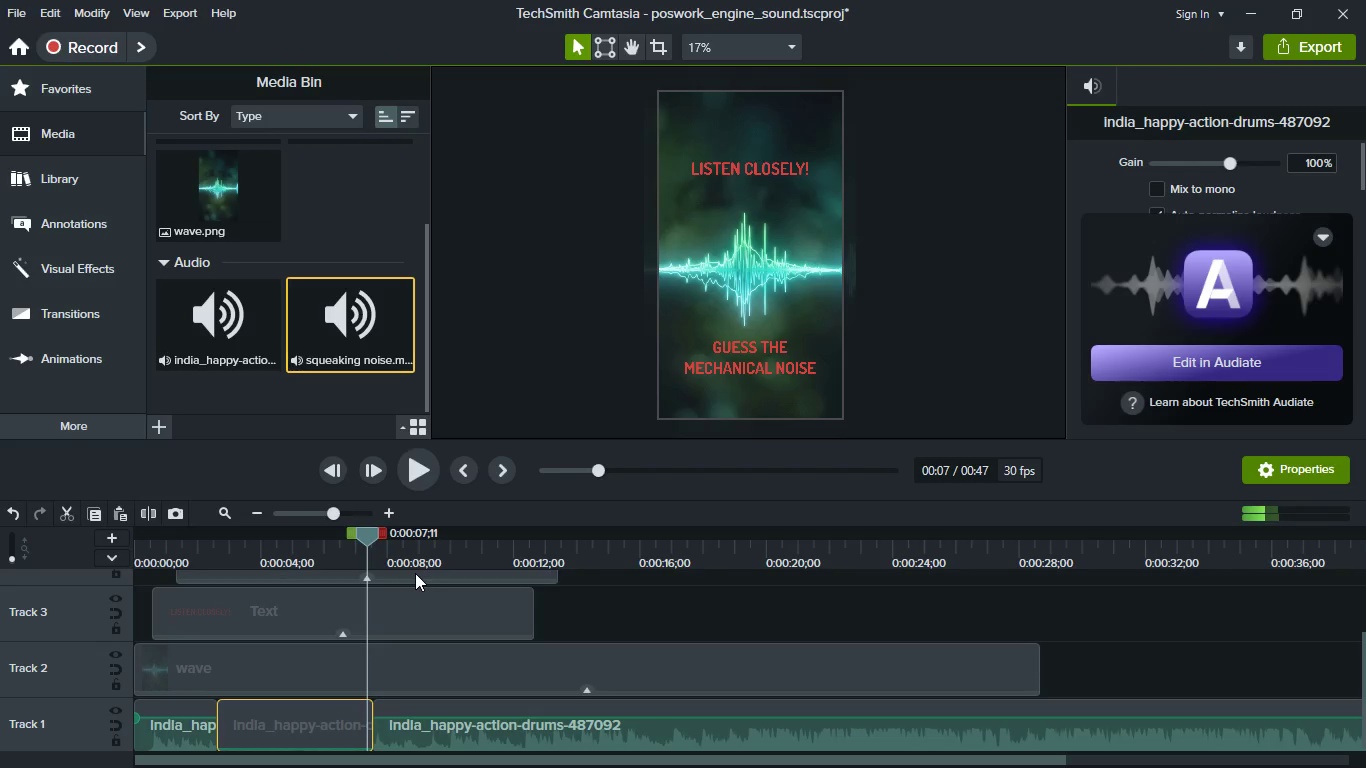 
key(Meta+MetaLeft)
 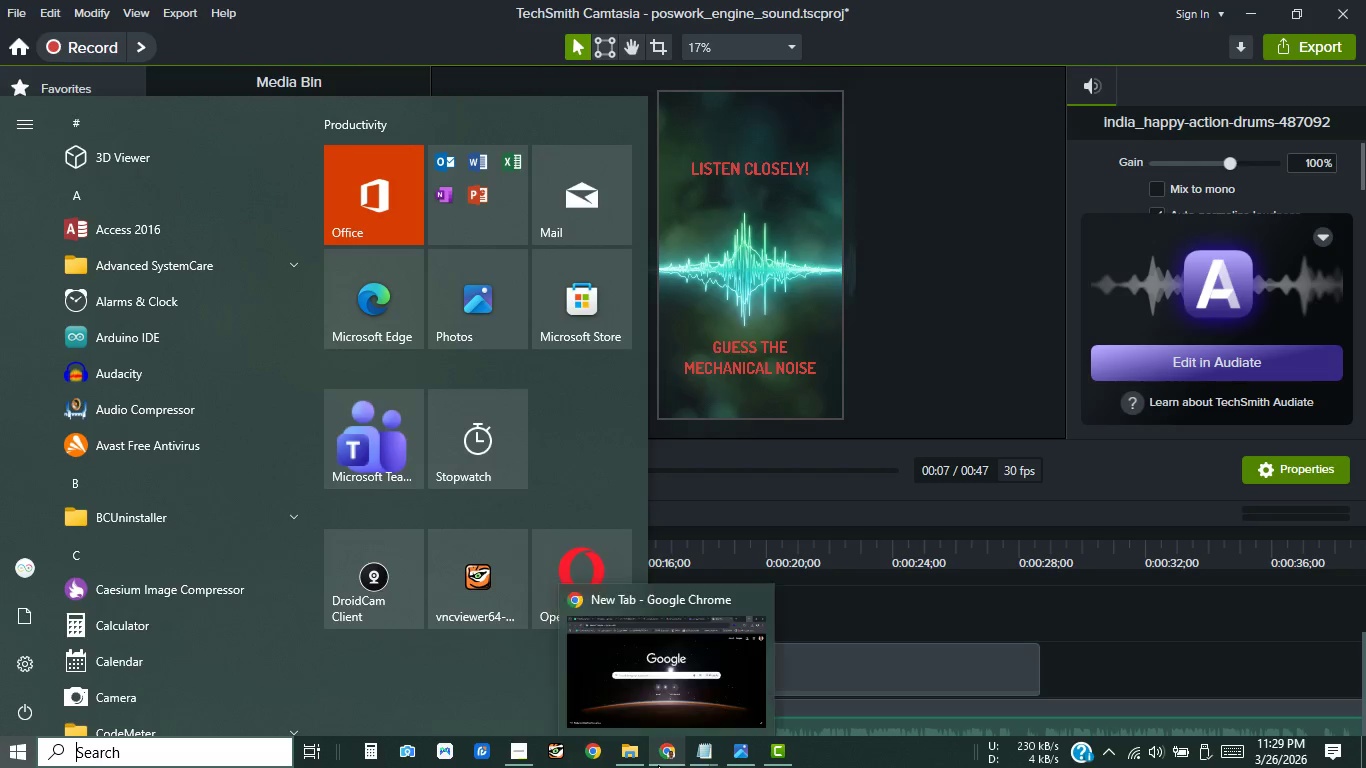 
left_click([658, 765])
 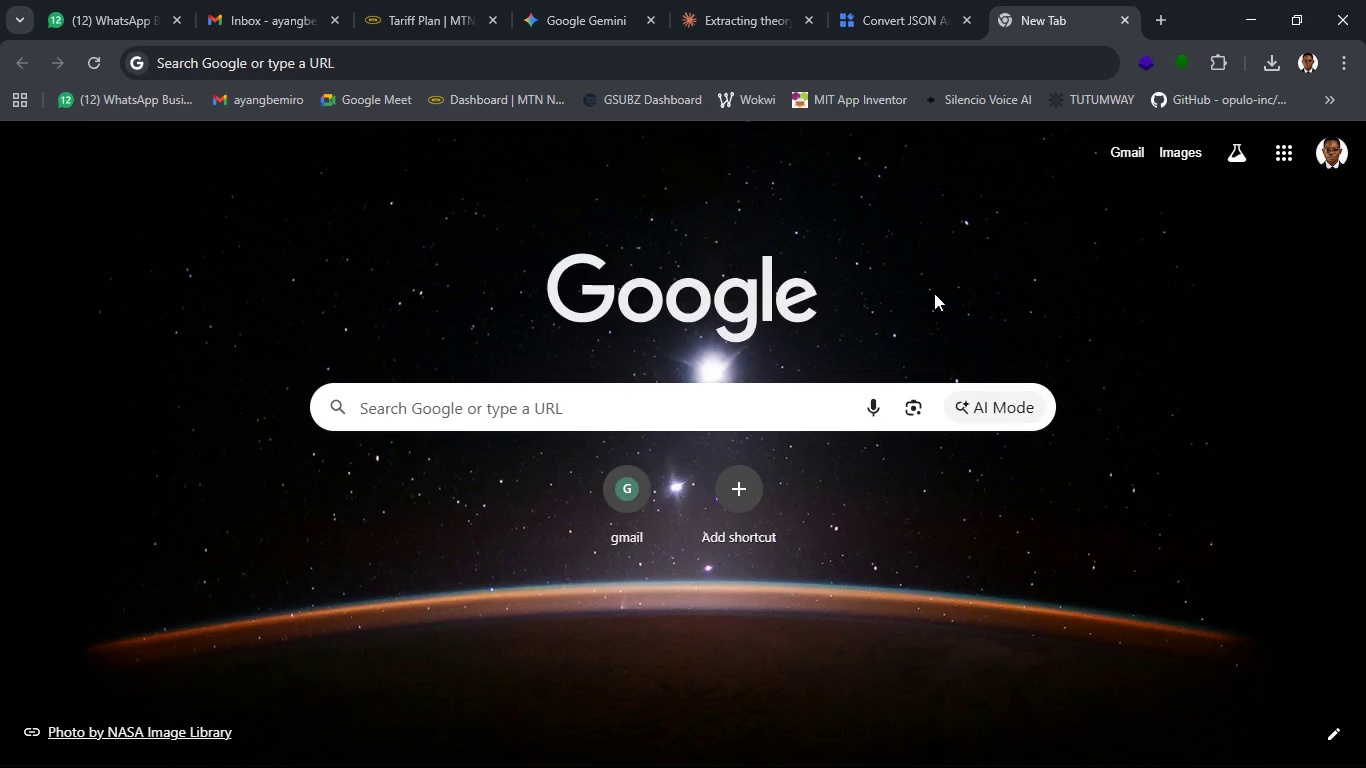 
left_click([1240, 9])
 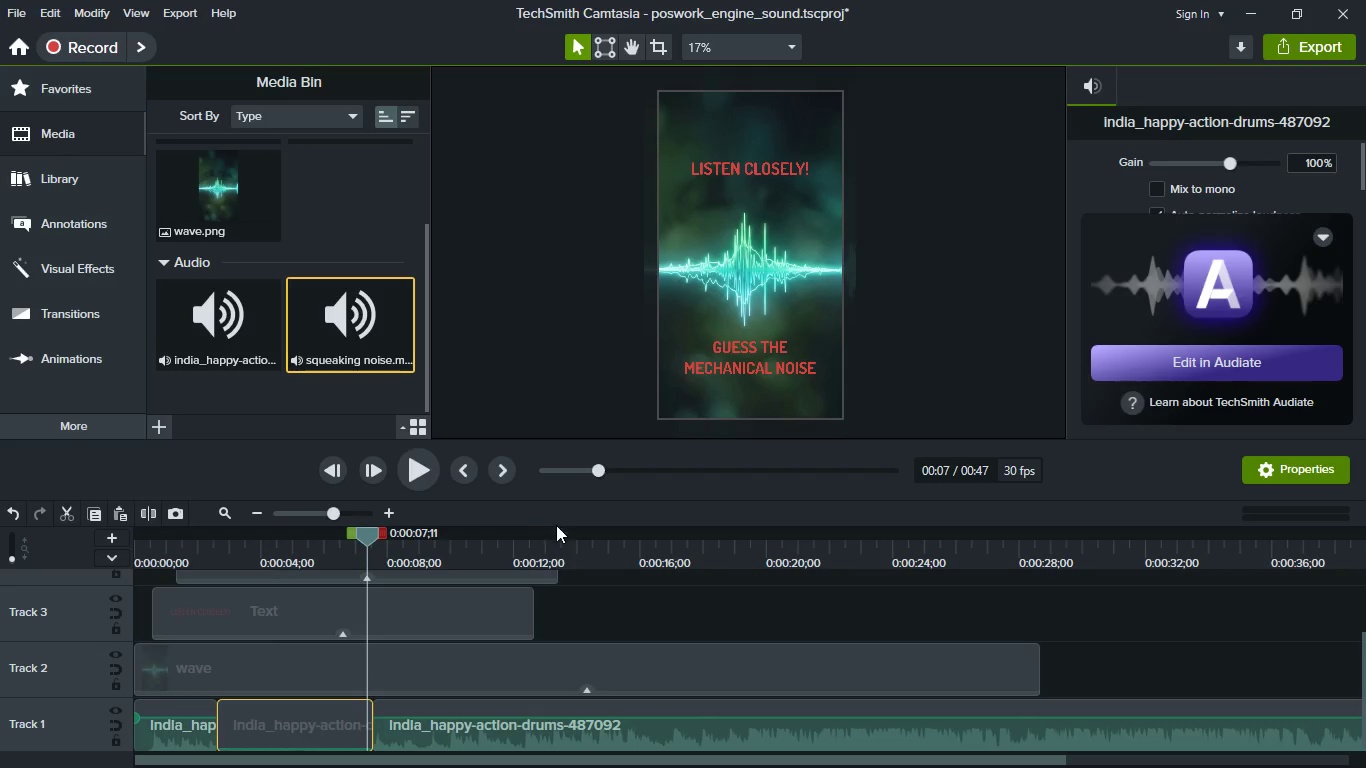 
key(Meta+MetaLeft)
 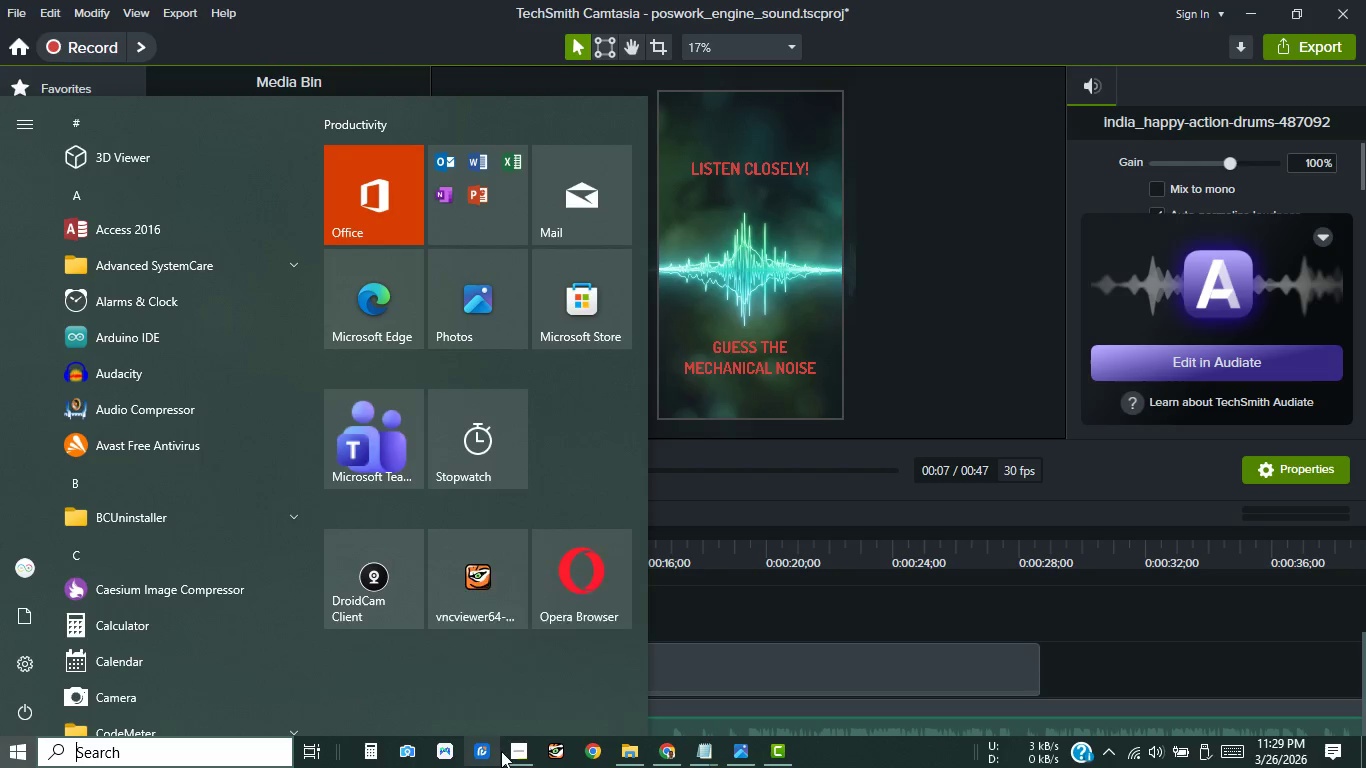 
left_click([521, 746])